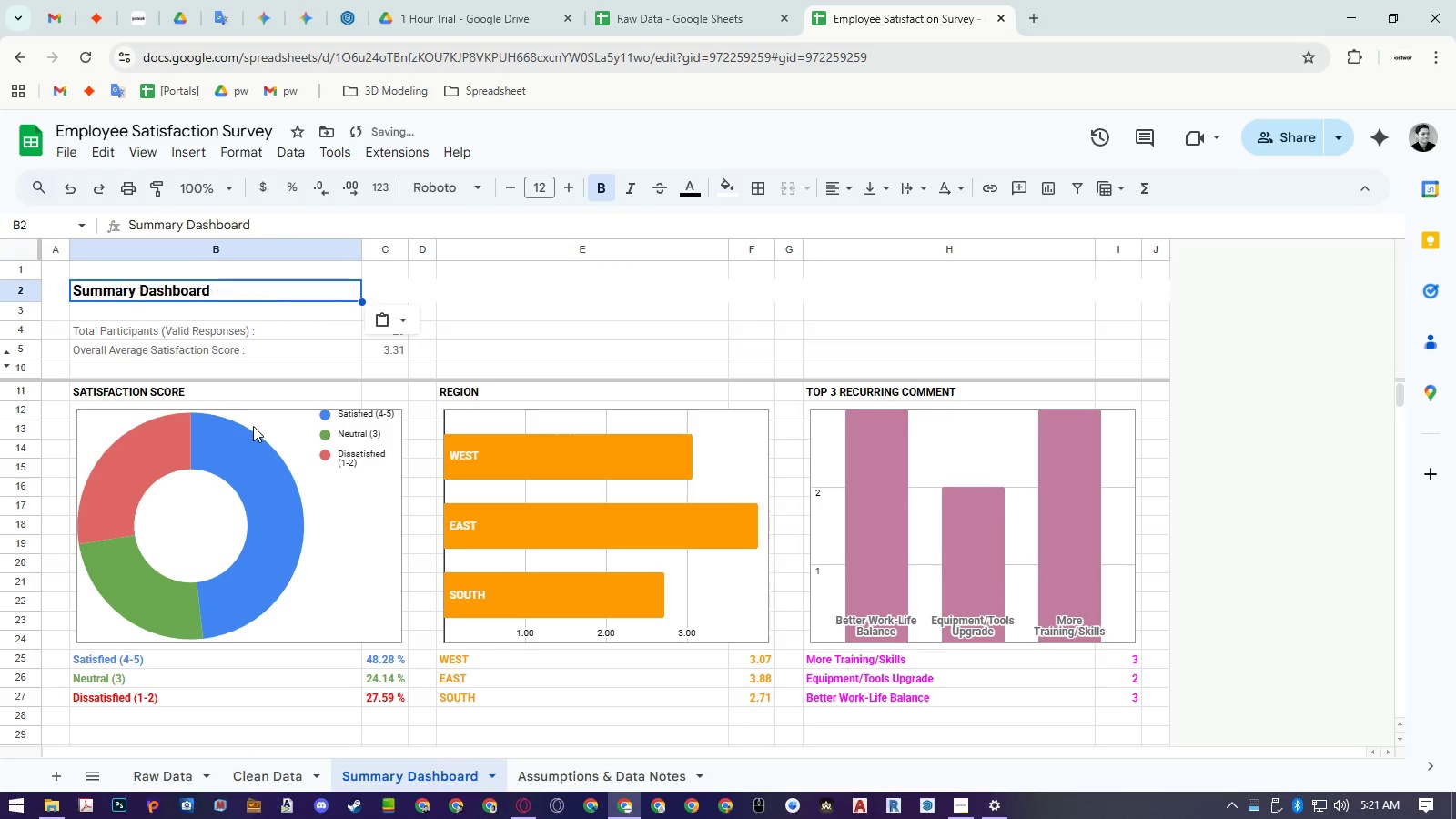 
key(Control+Shift+V)
 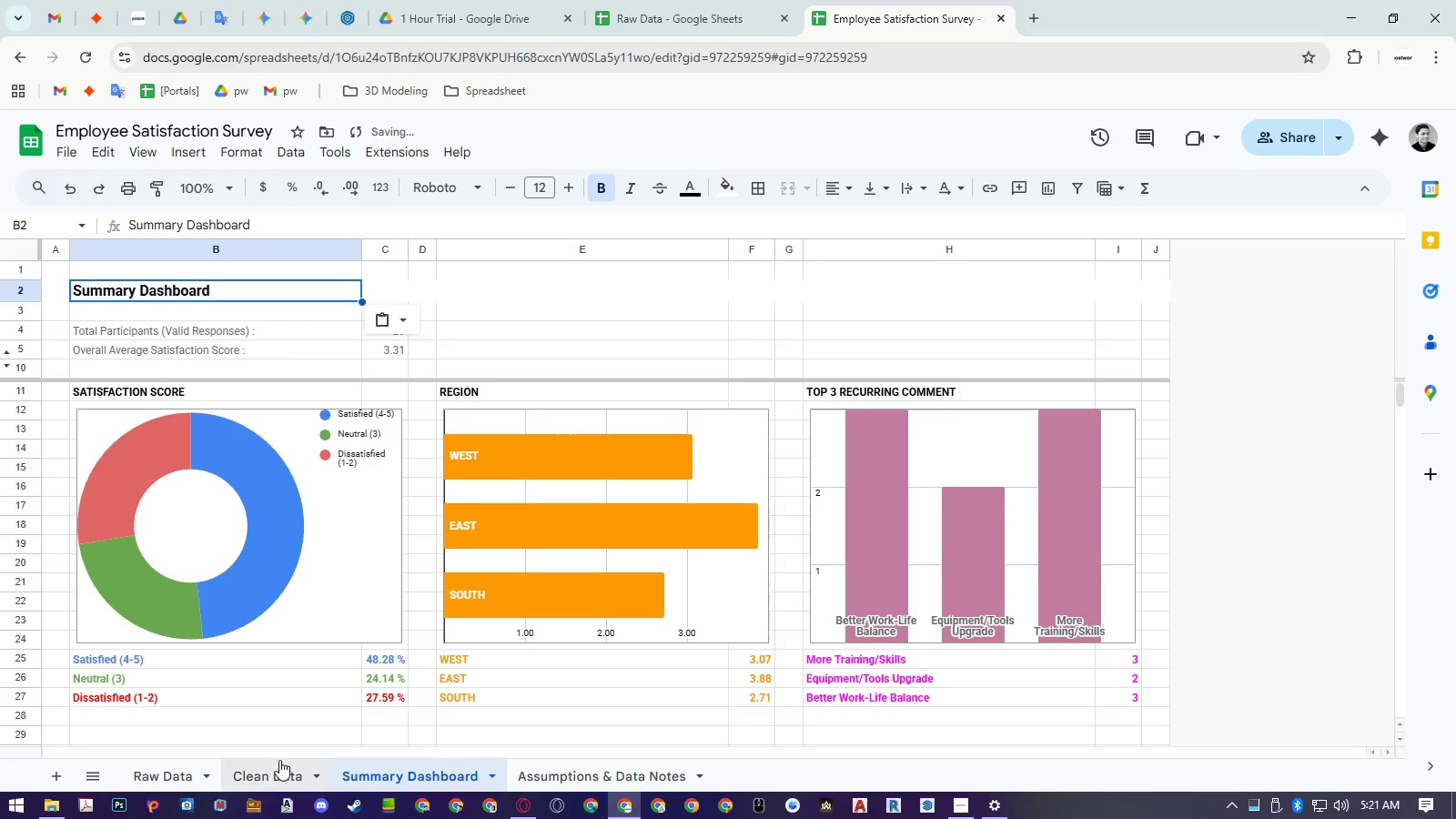 
left_click([280, 769])
 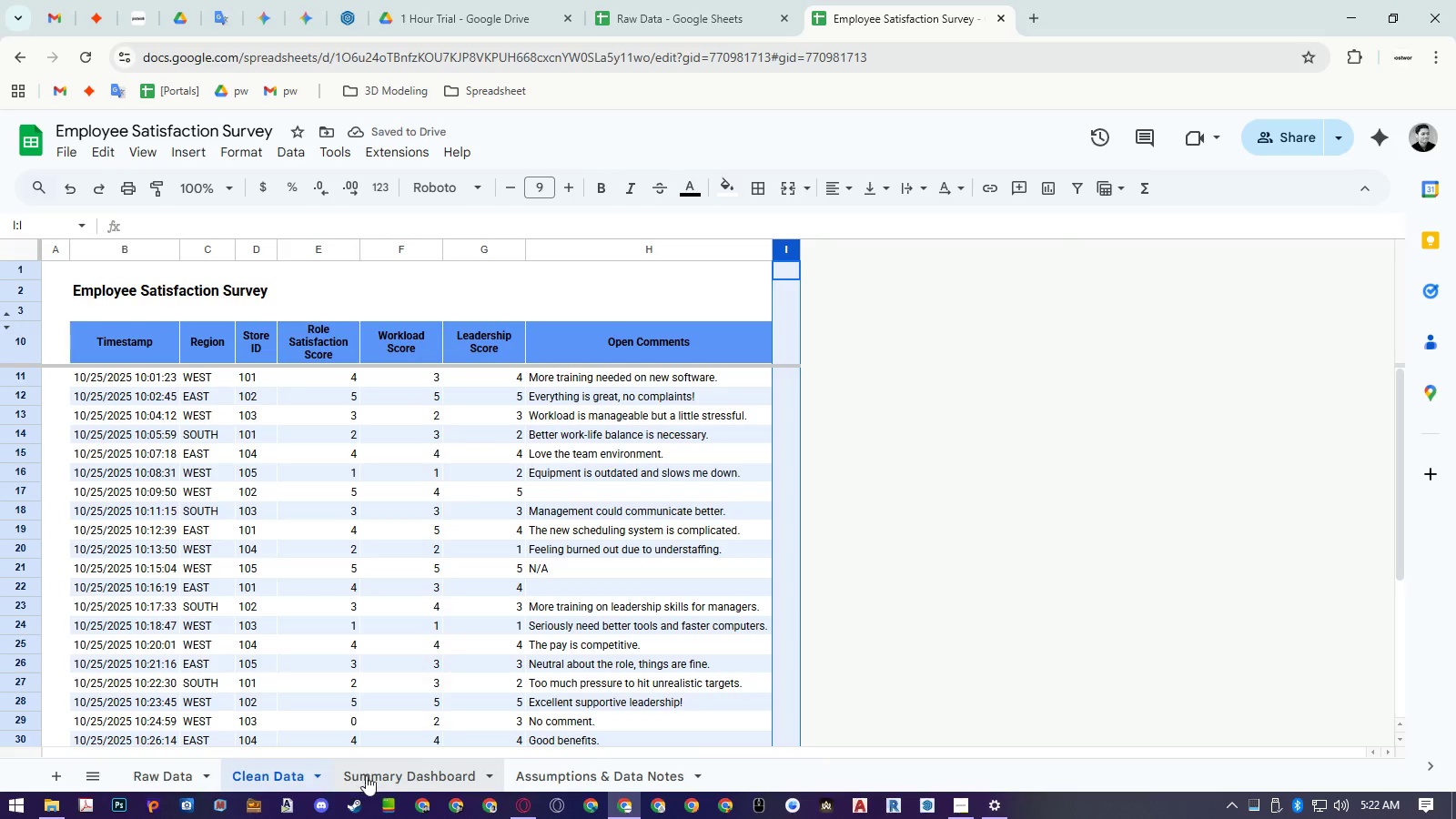 
left_click([382, 780])
 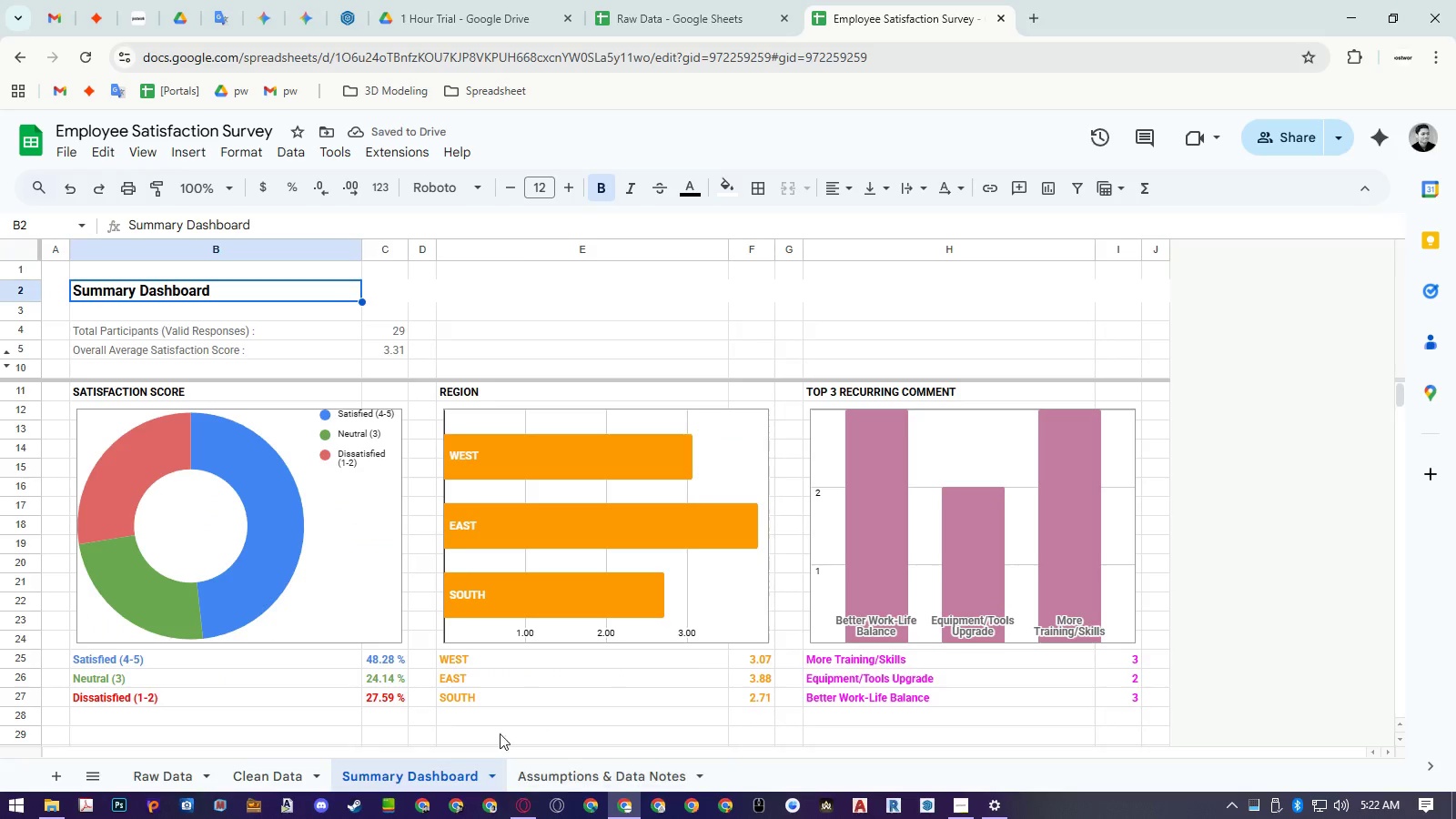 
key(Control+A)
 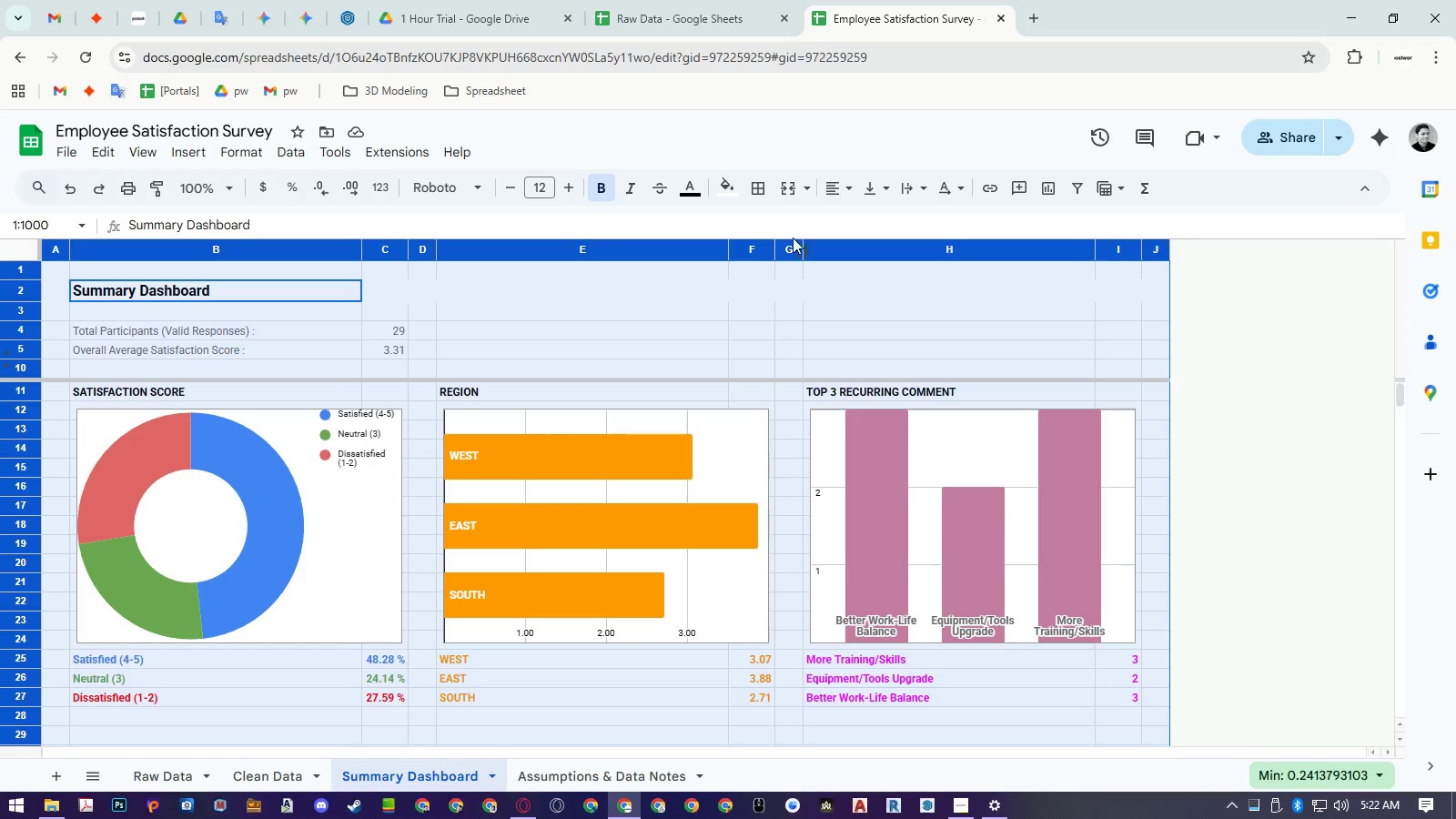 
left_click([760, 195])
 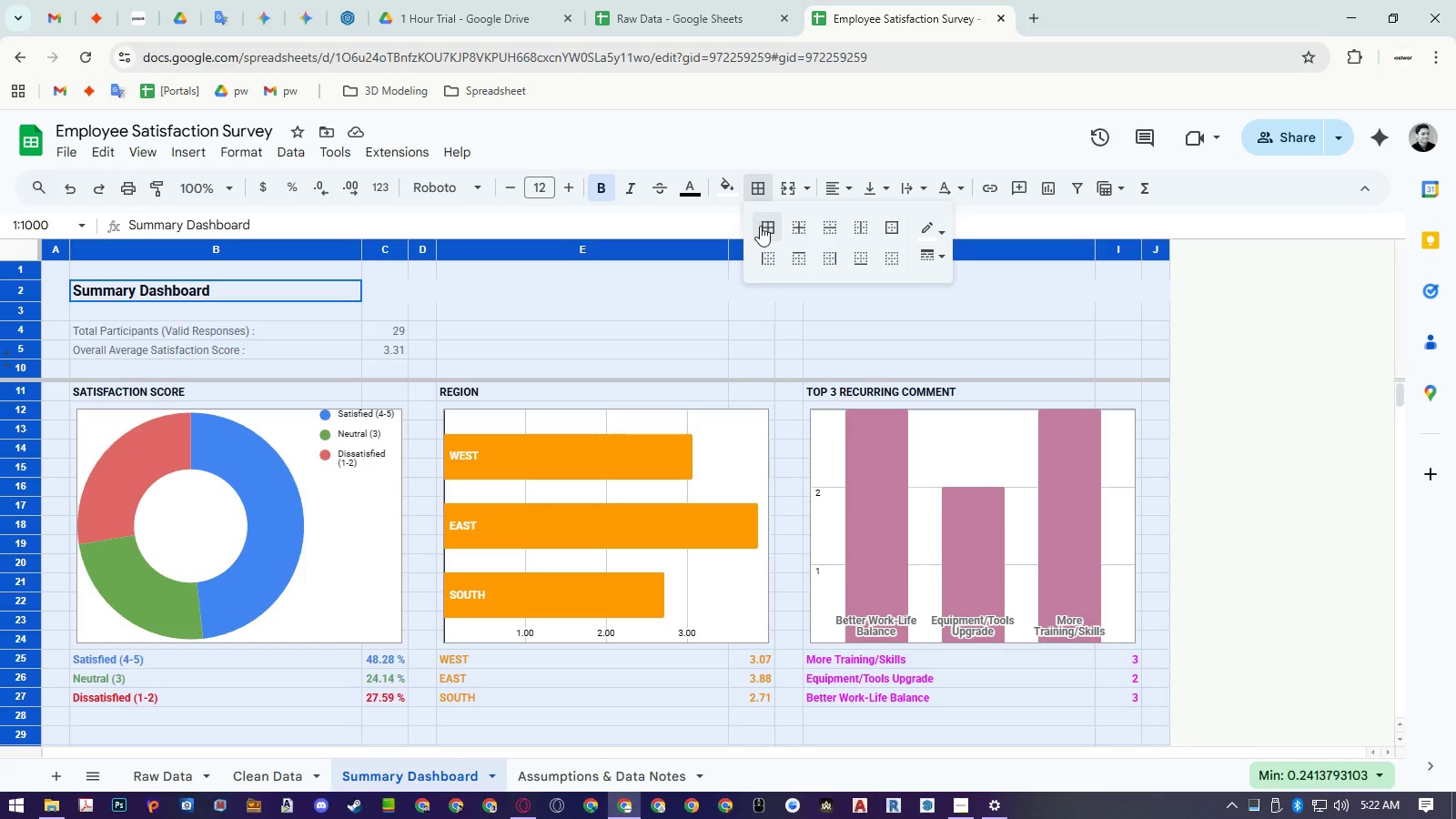 
double_click([760, 226])
 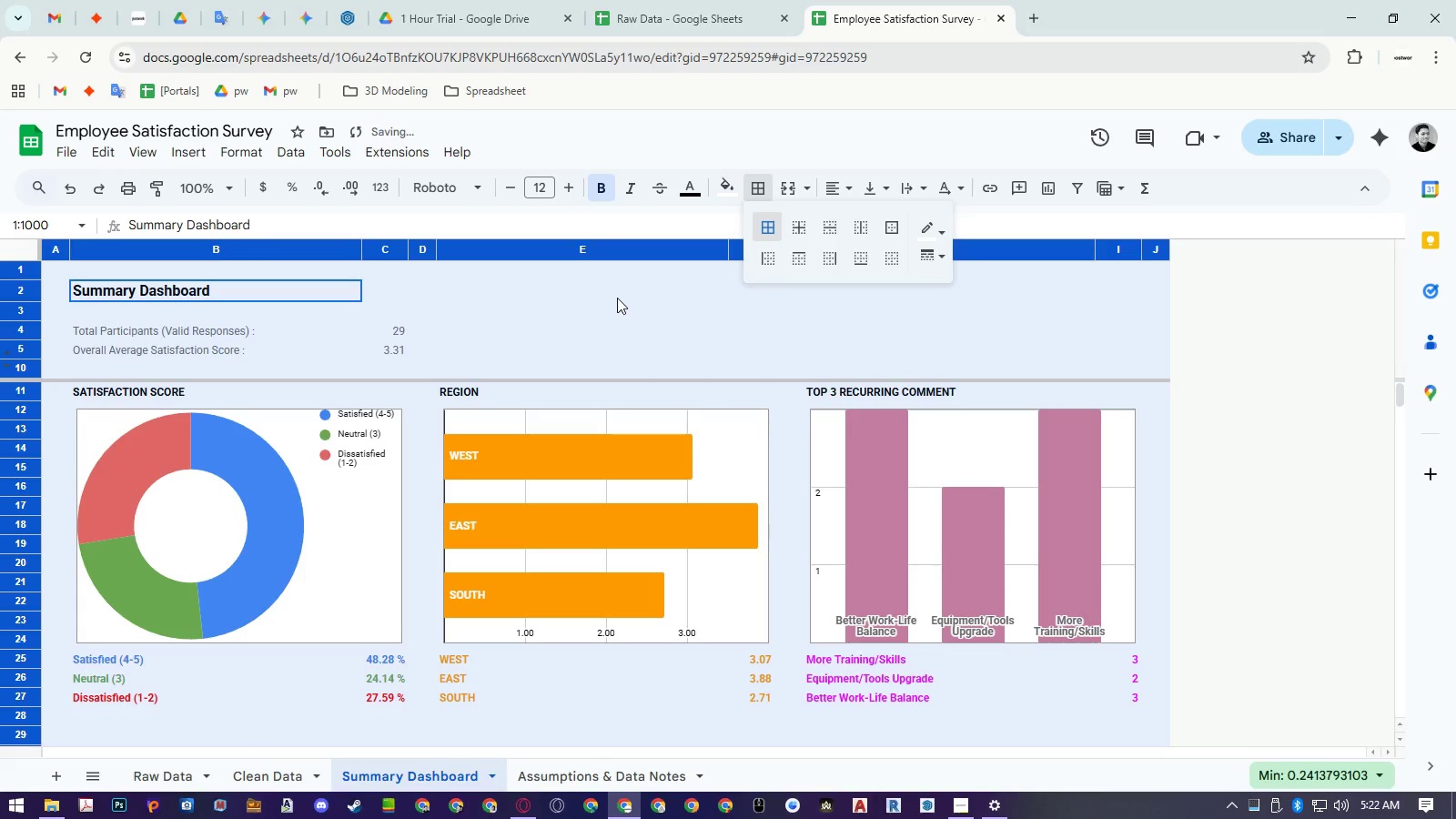 
left_click([617, 298])
 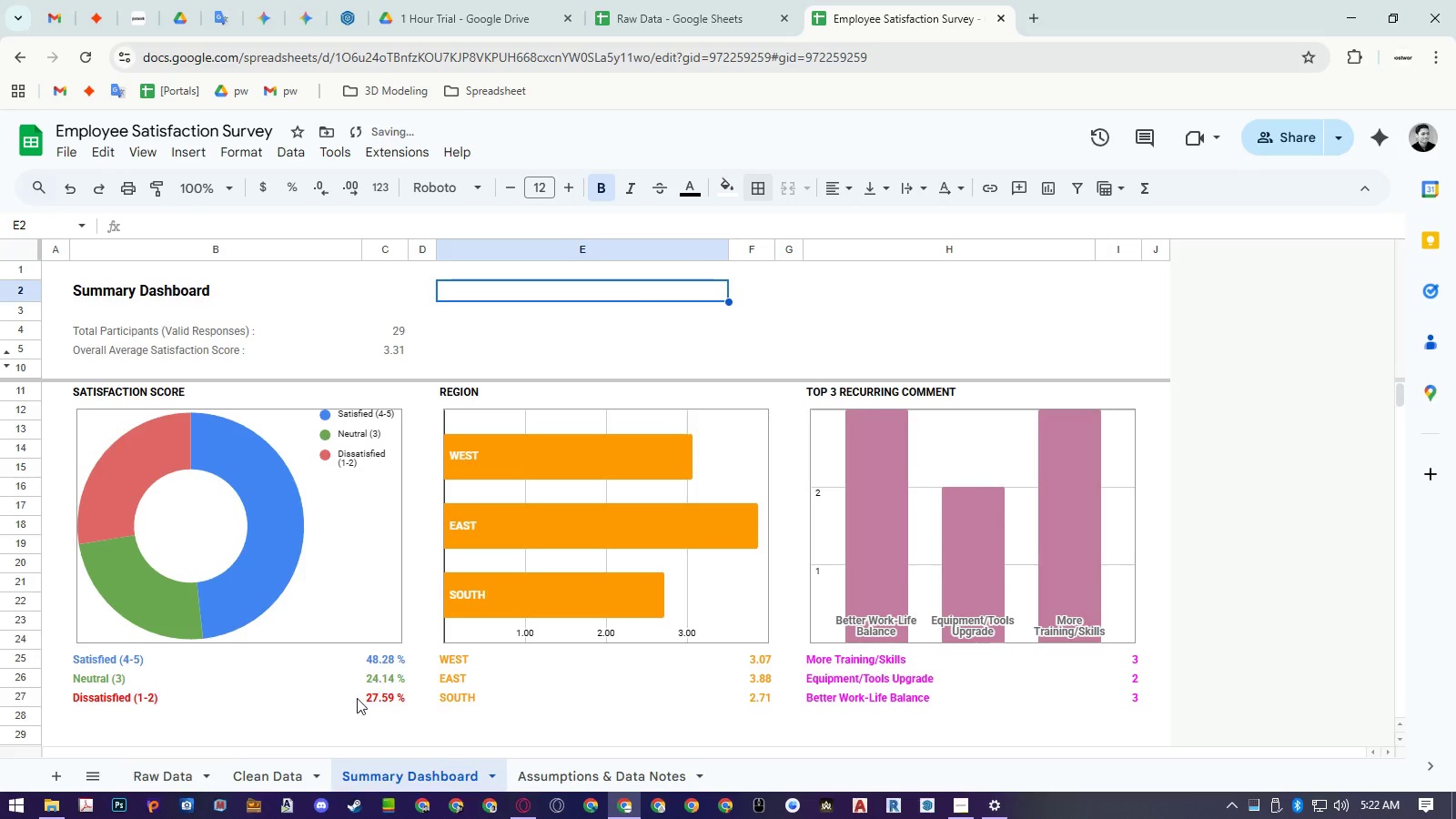 
left_click([294, 761])
 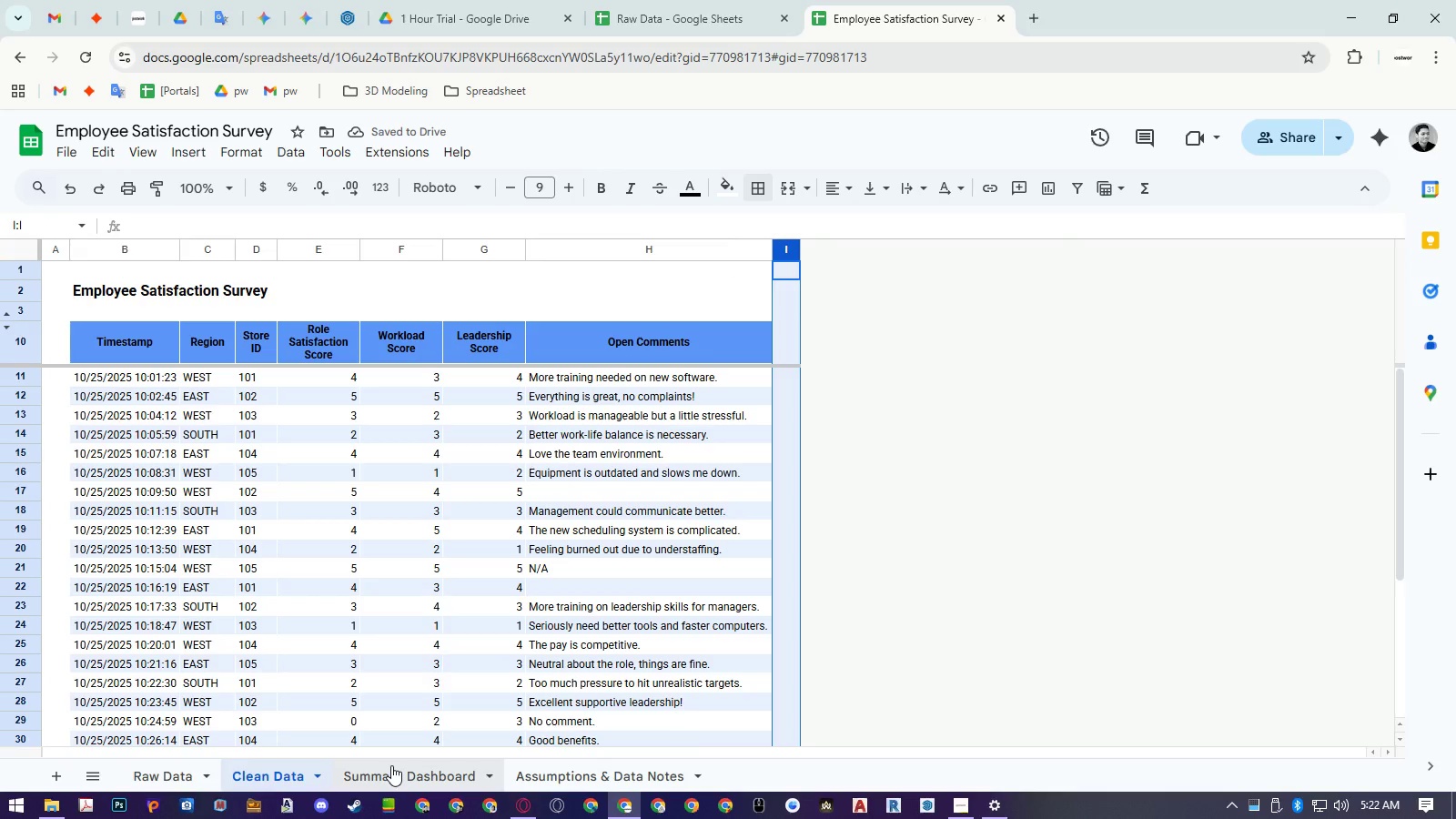 
left_click([392, 765])
 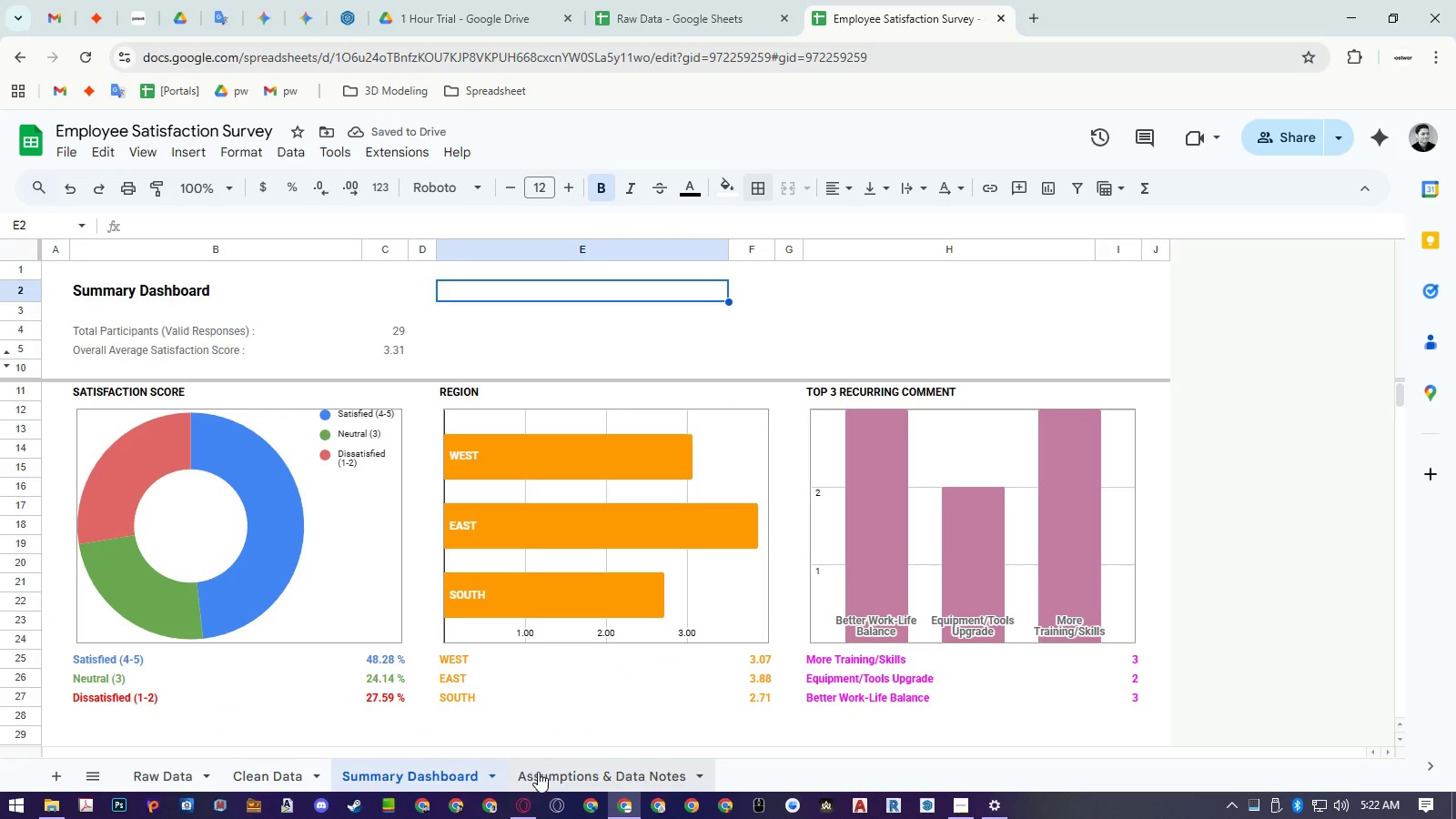 
left_click_drag(start_coordinate=[542, 771], to_coordinate=[86, 291])
 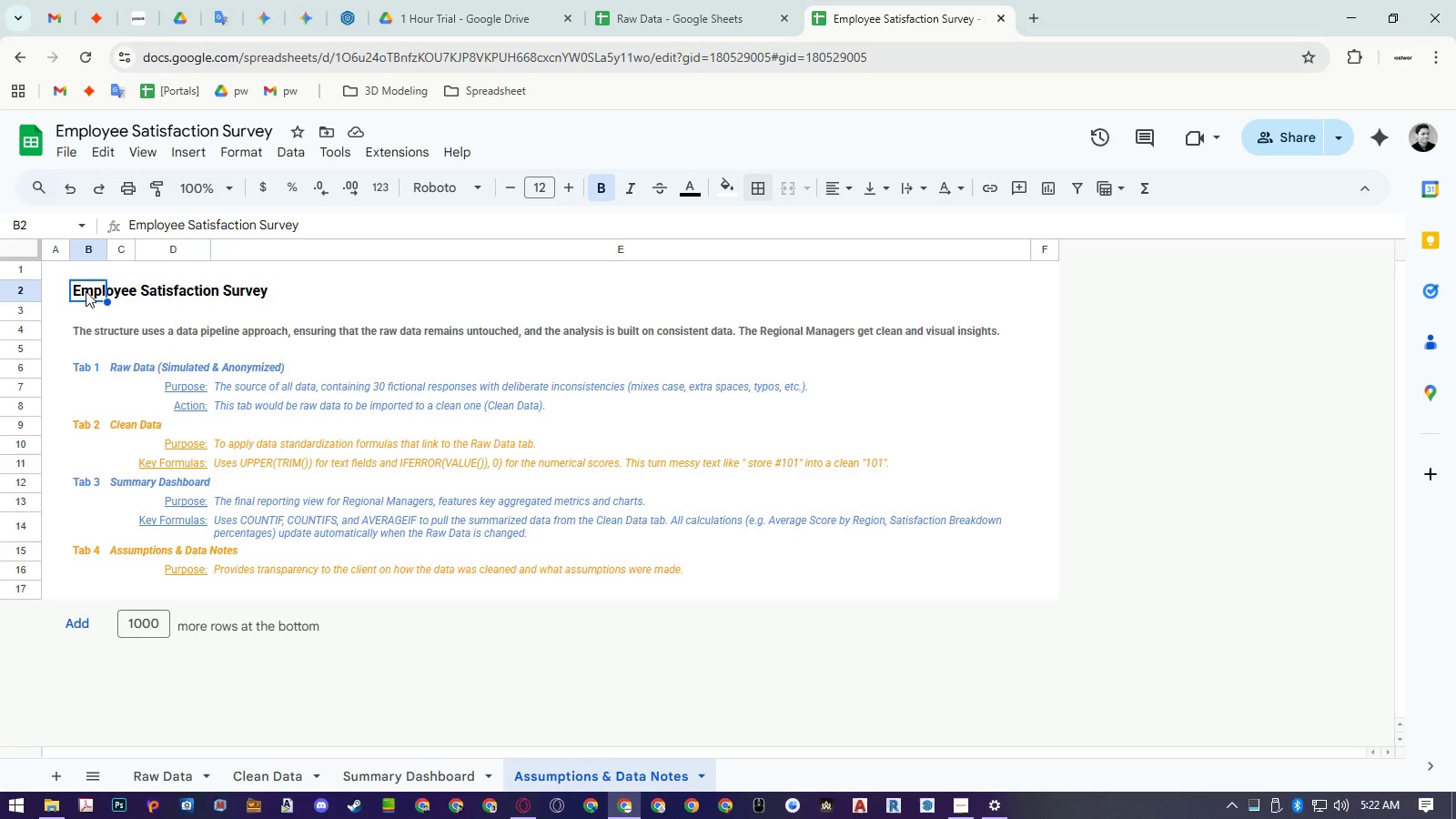 
left_click([86, 291])
 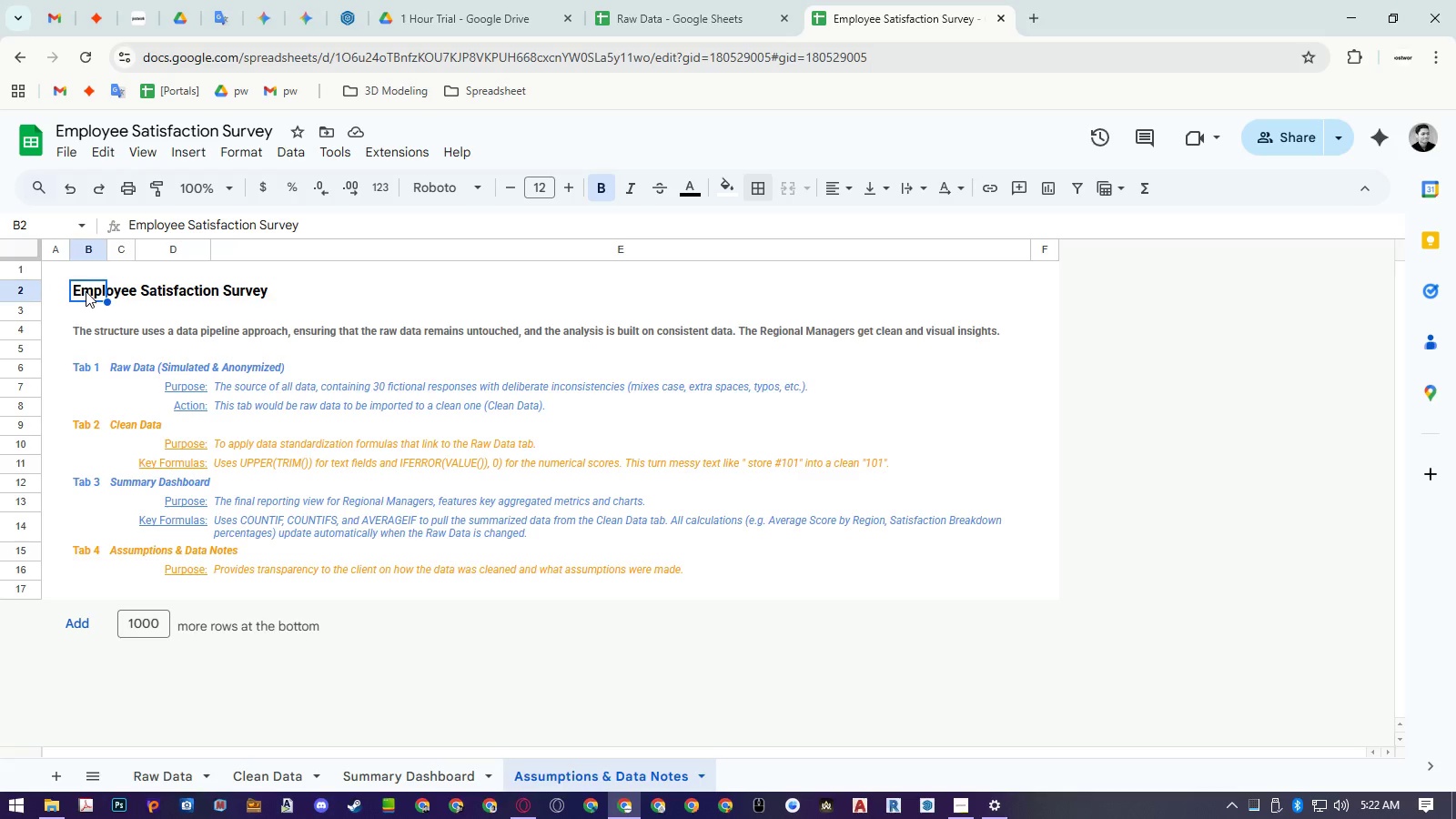 
wait(6.17)
 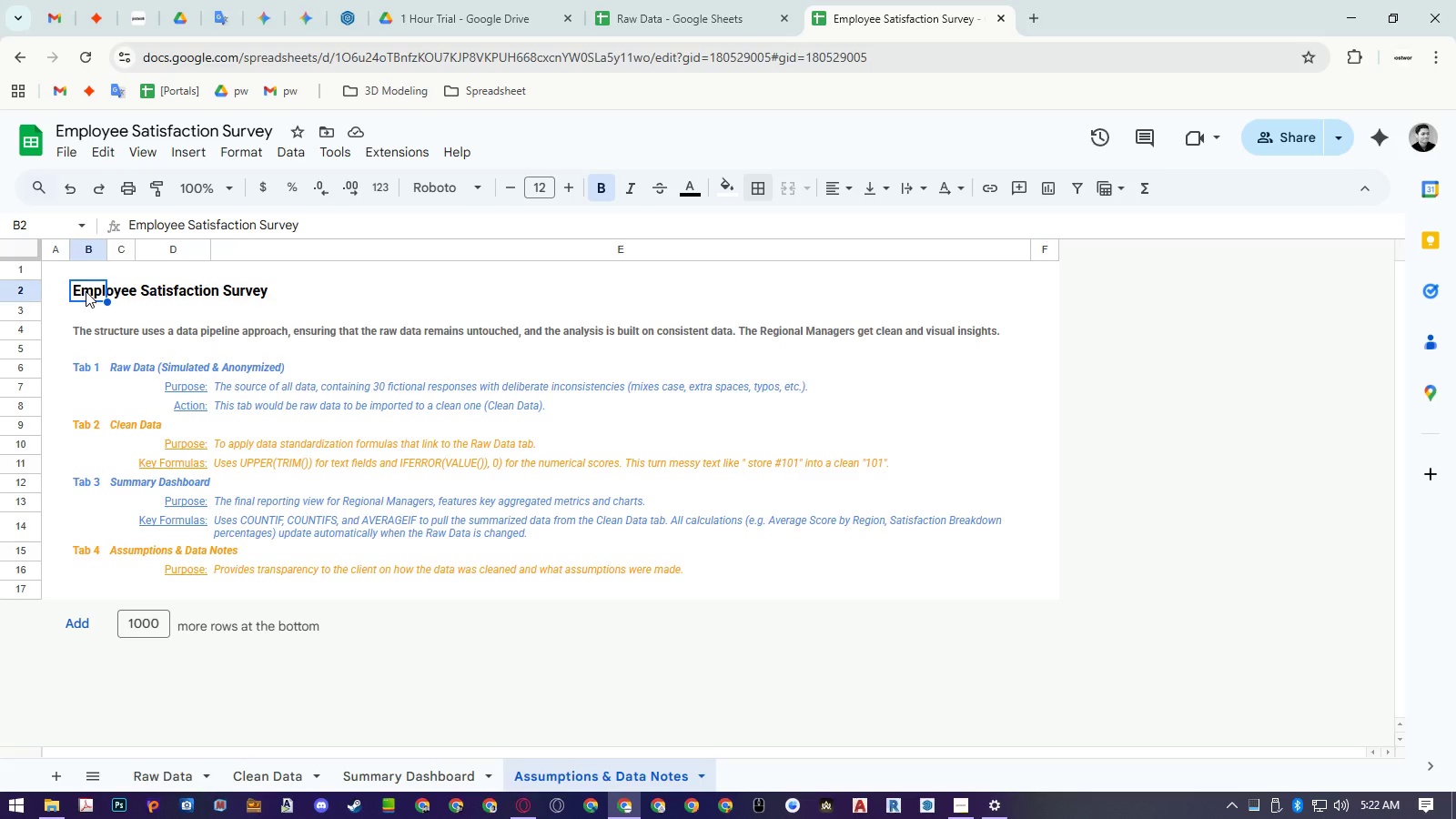 
key(Enter)
 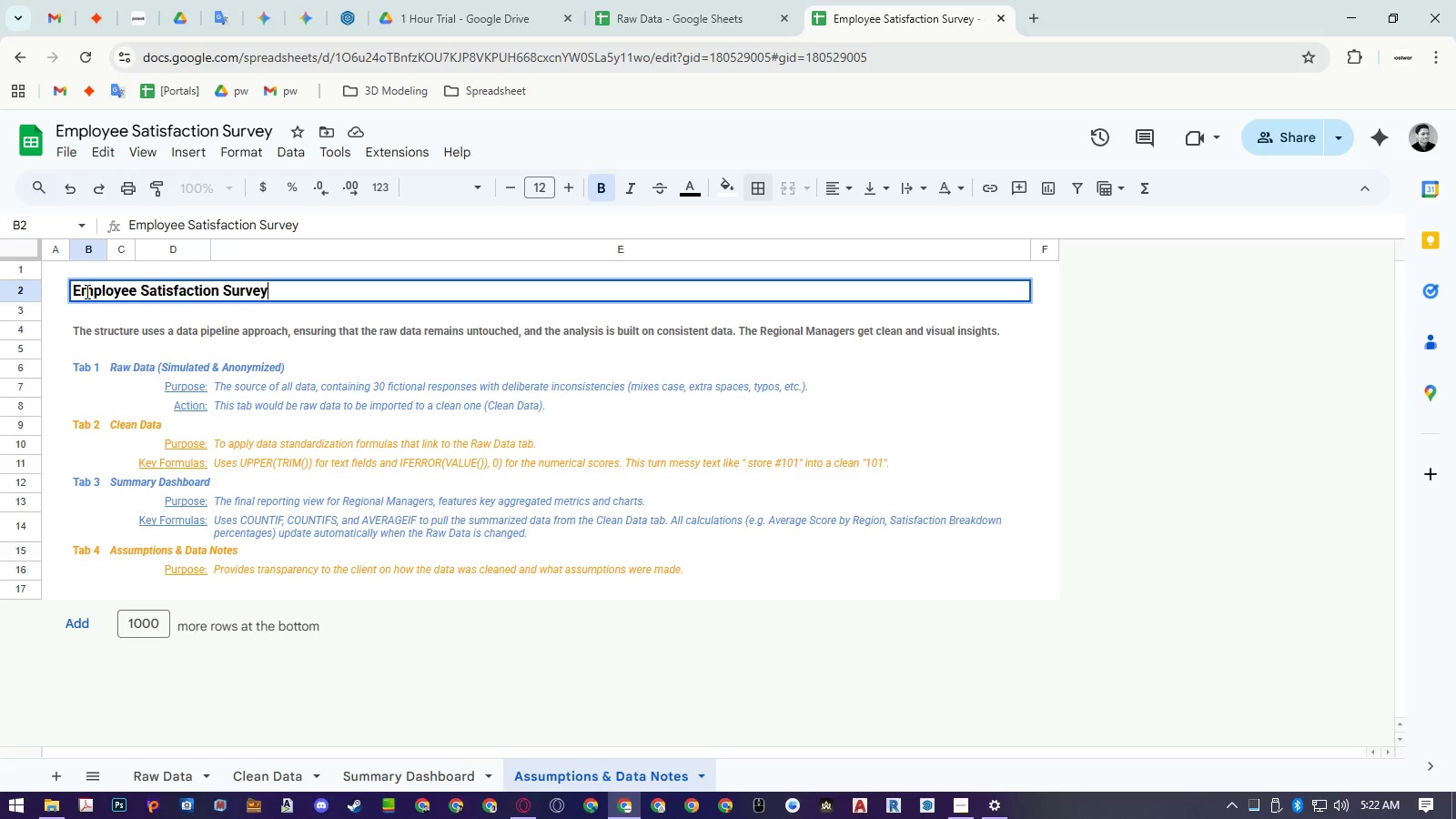 
key(Control+Shift+ArrowLeft)
 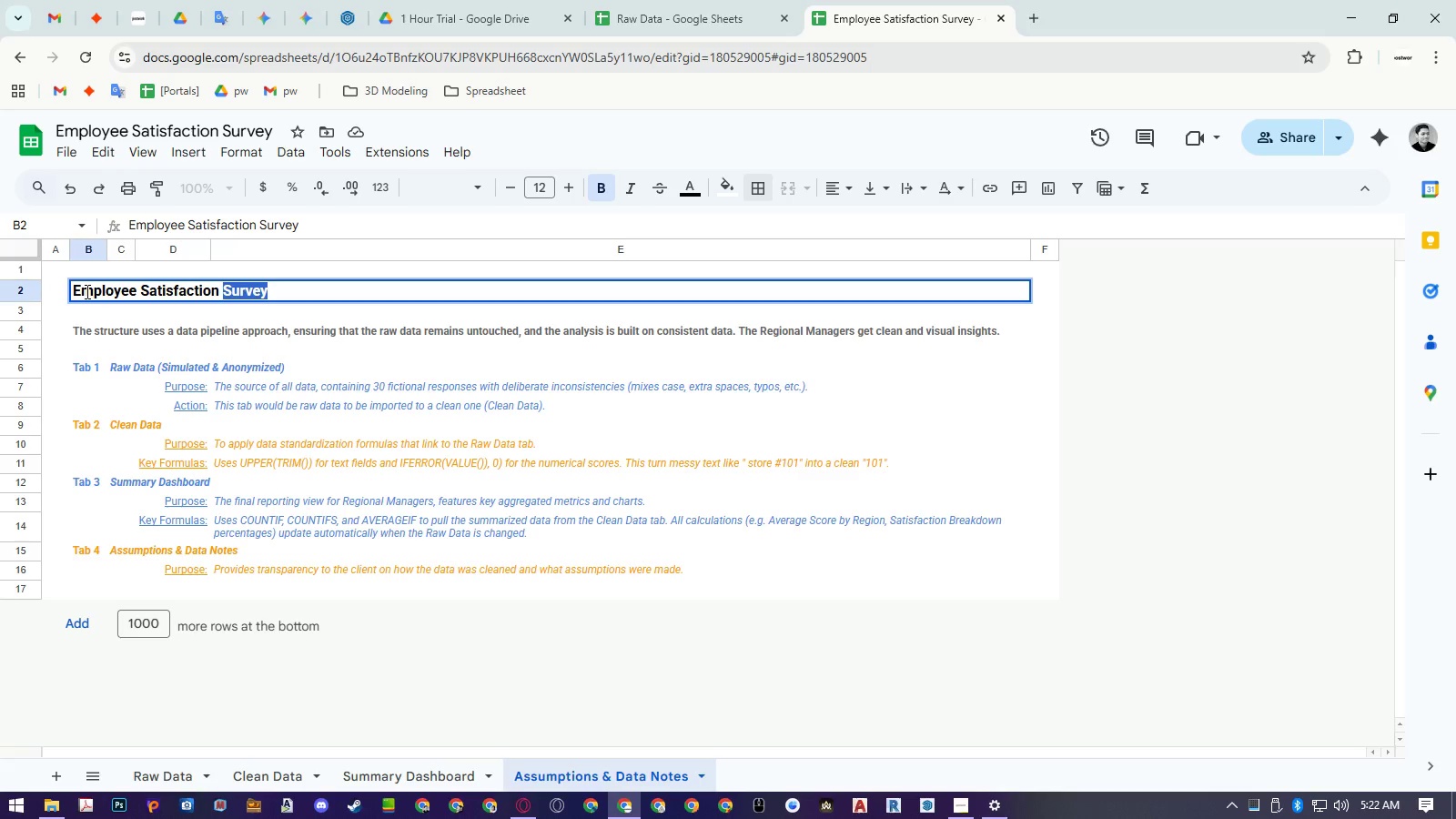 
key(Control+A)
 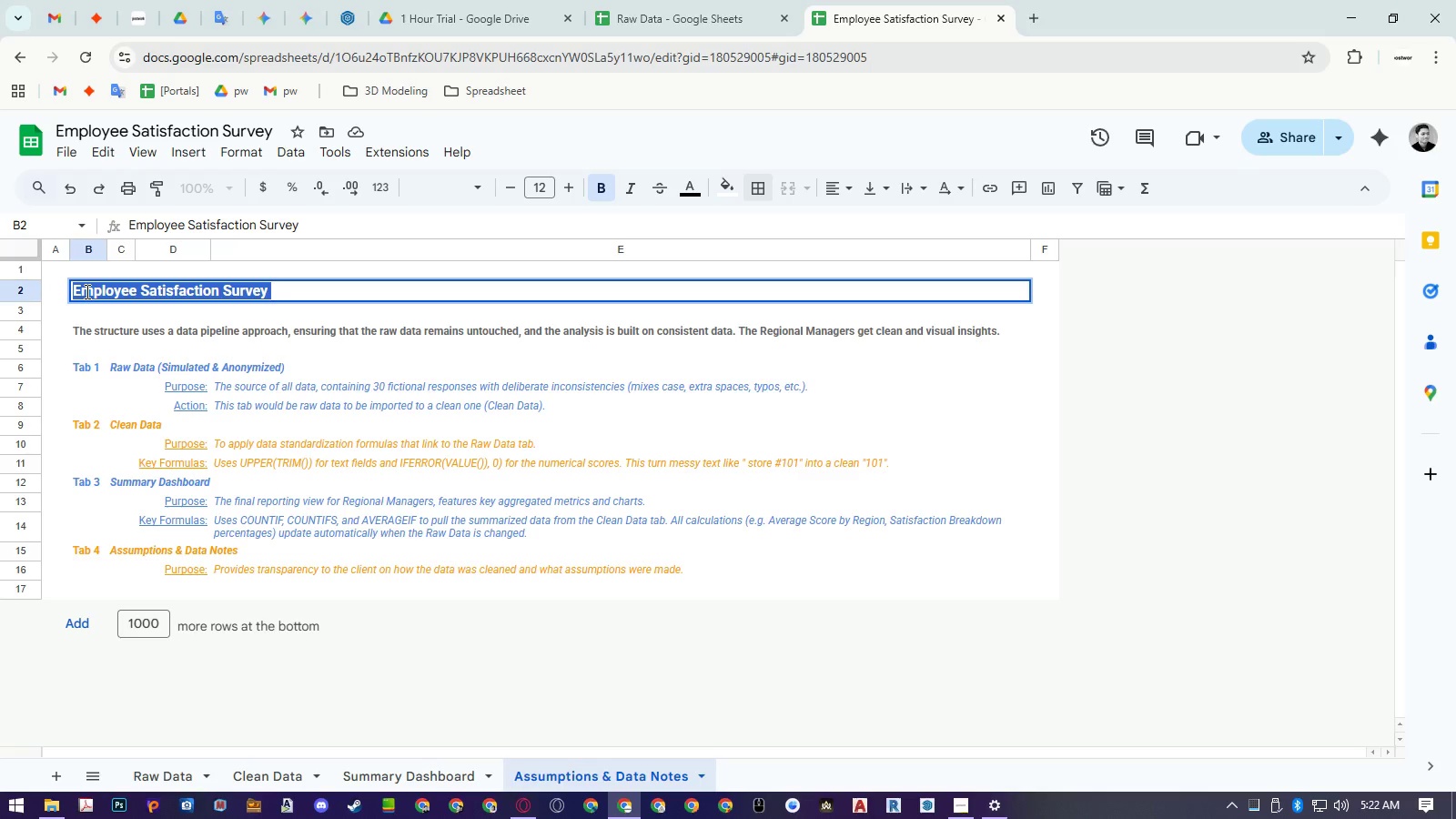 
type(Project Strcut)
key(Backspace)
key(Backspace)
key(Backspace)
type(ucture Recap)
 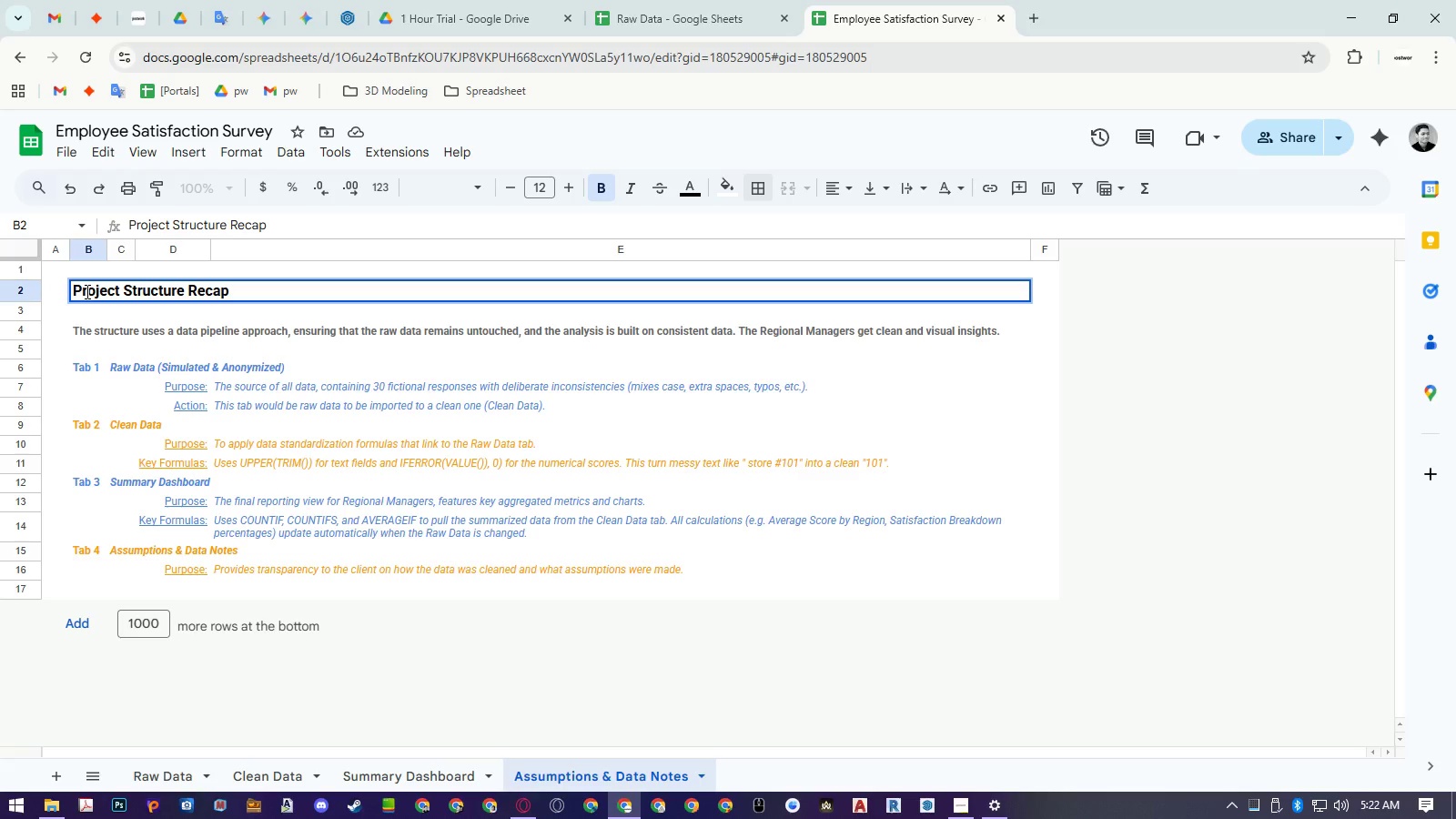 
key(Enter)
 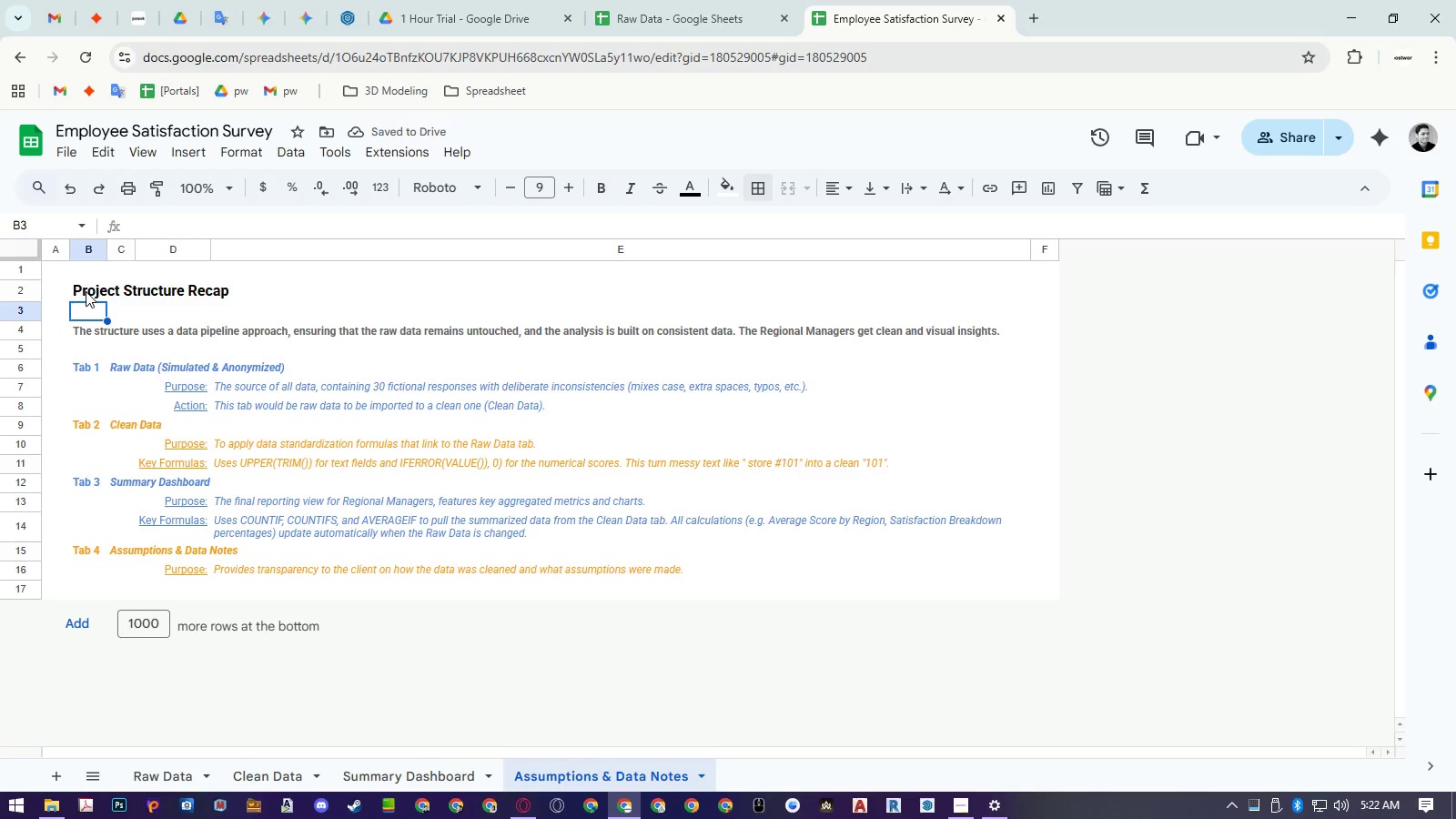 
left_click([186, 765])
 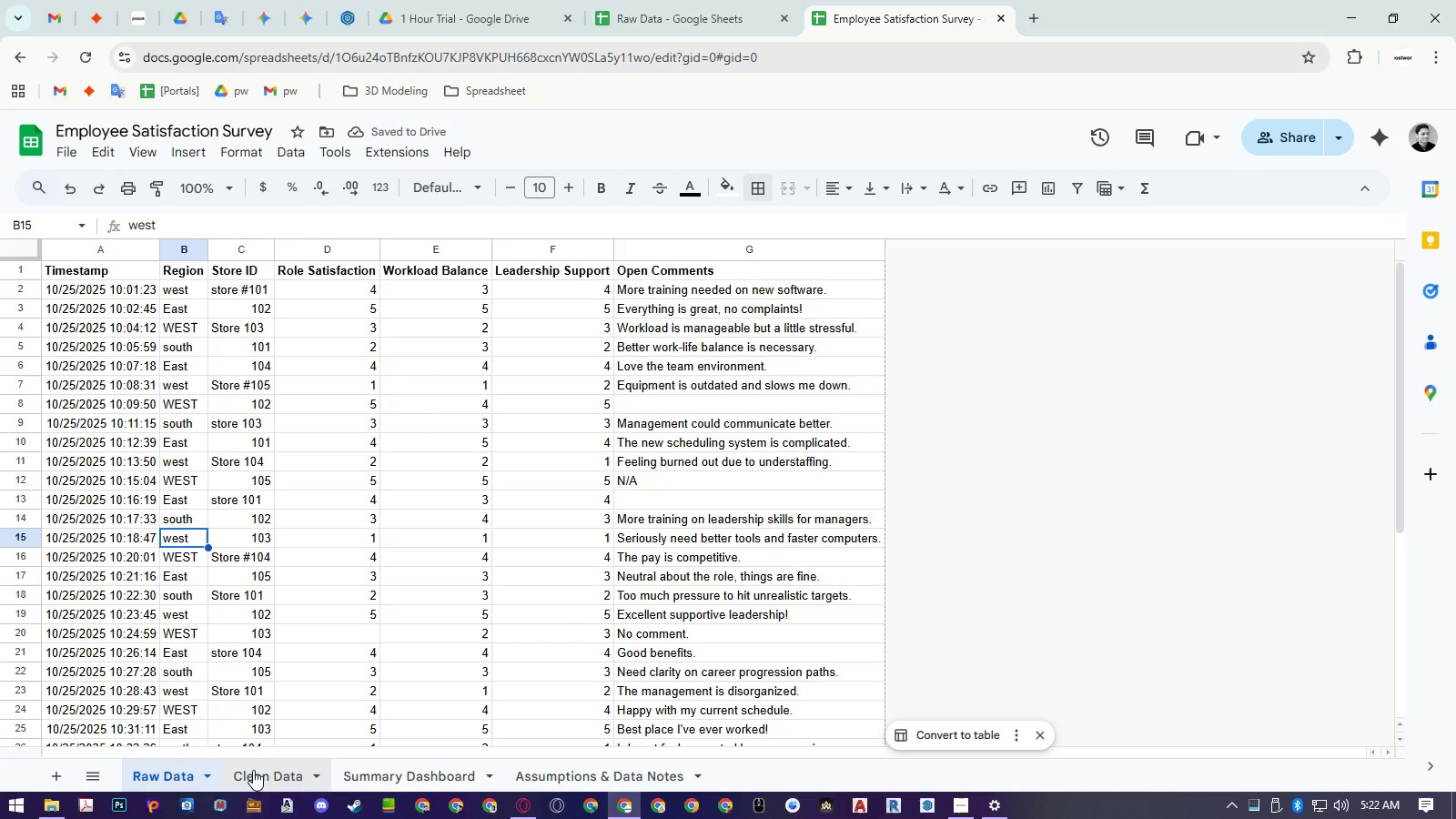 
left_click_drag(start_coordinate=[258, 771], to_coordinate=[374, 776])
 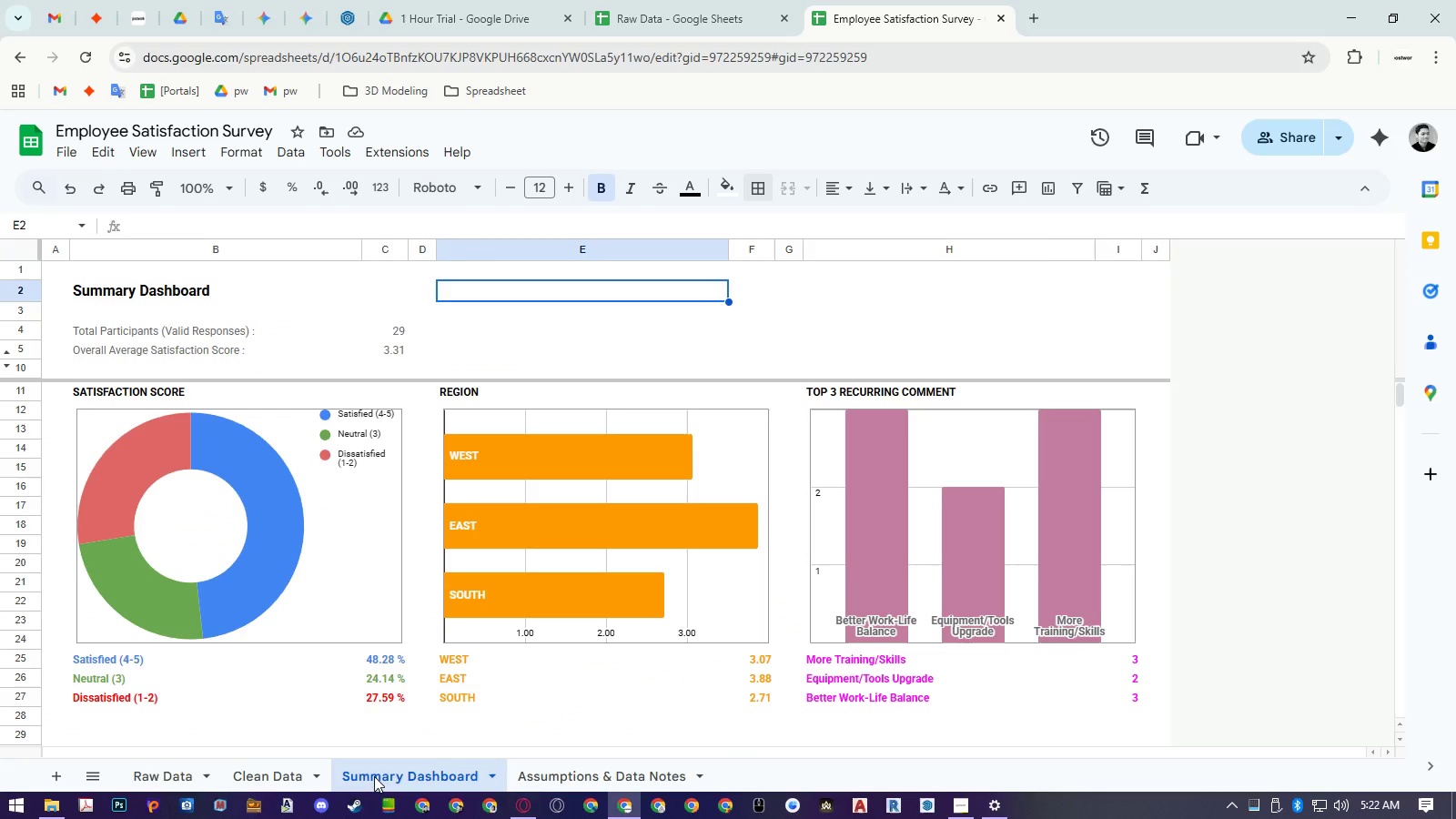 
left_click([374, 776])
 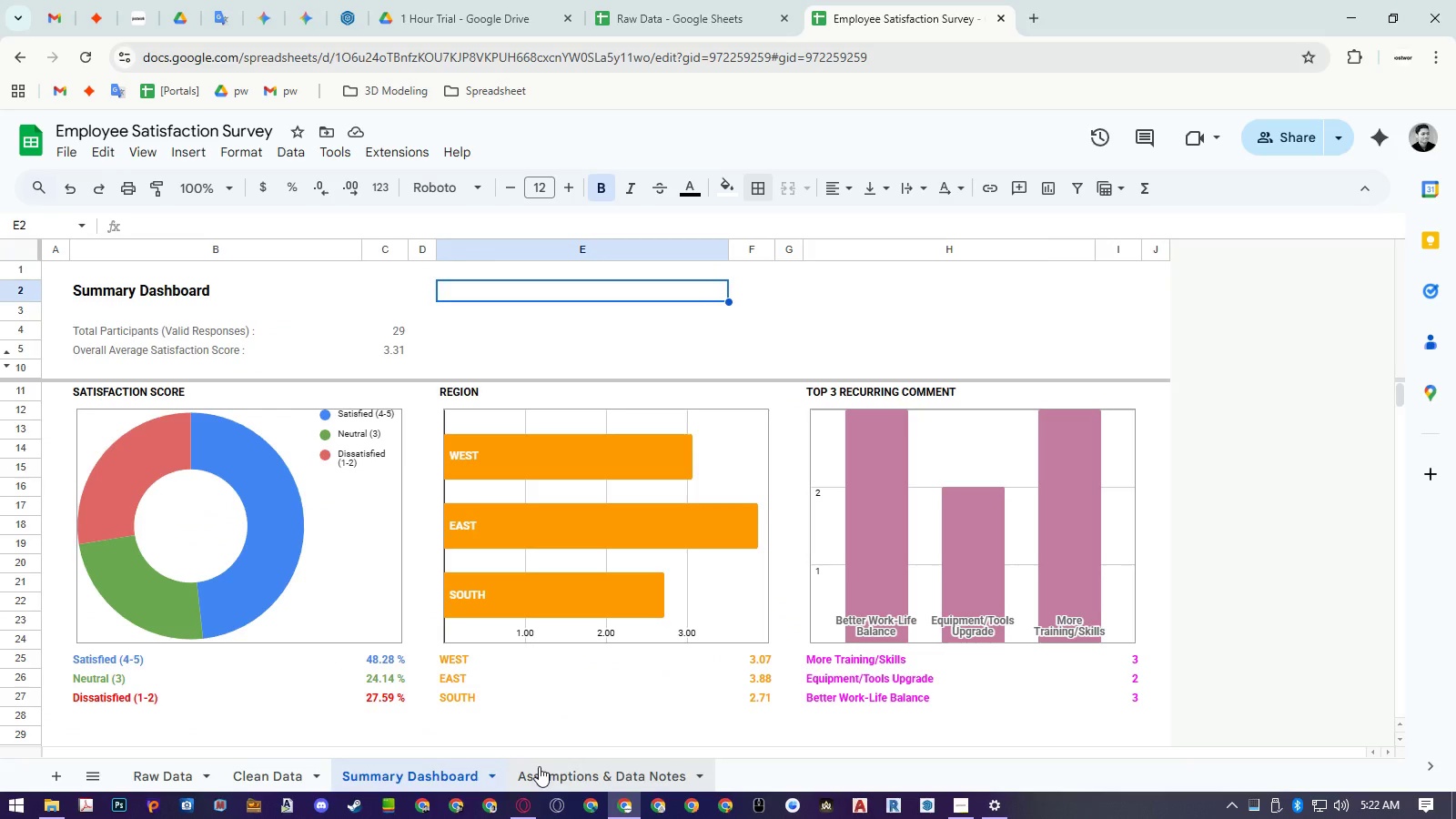 
double_click([116, 292])
 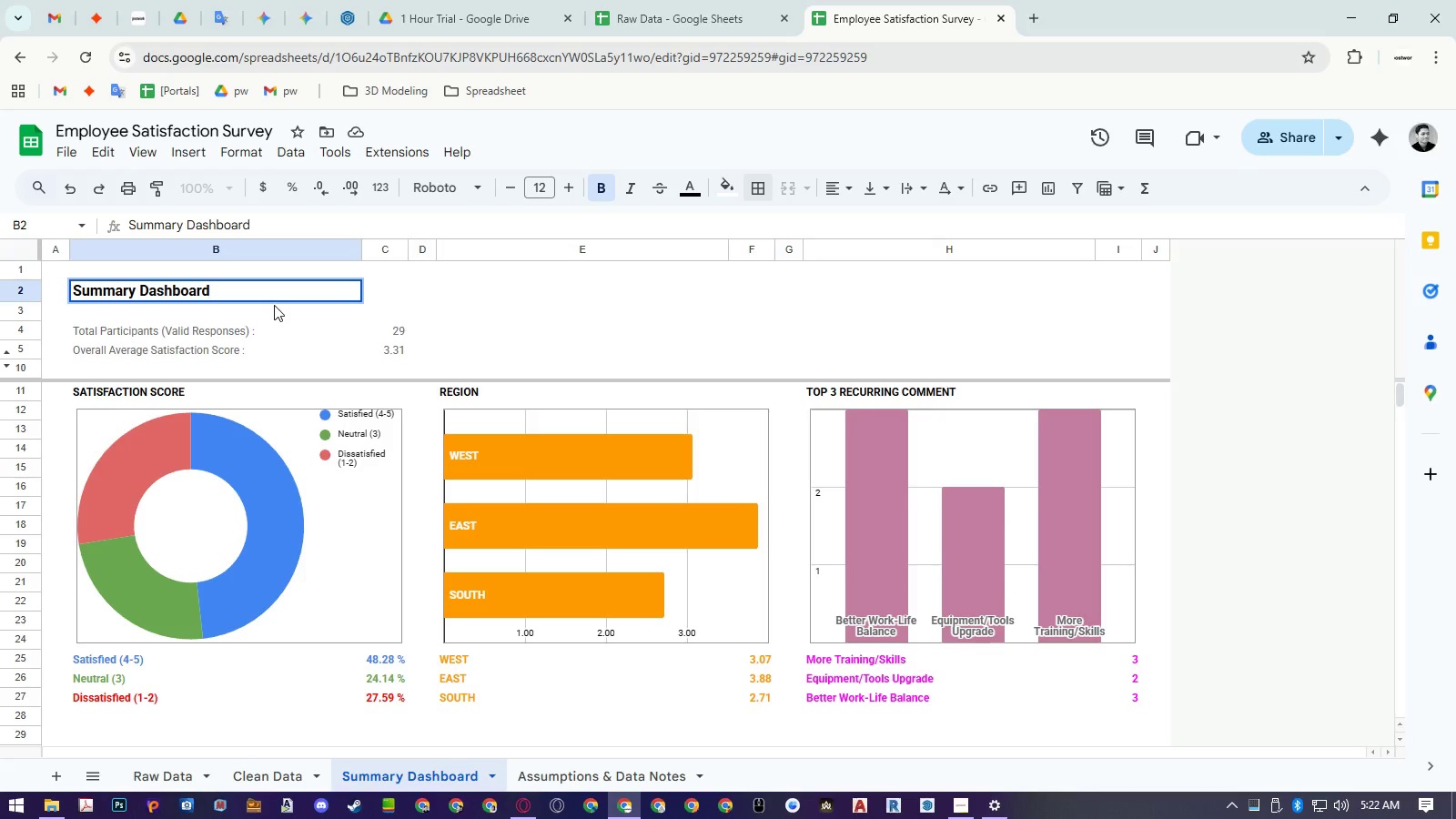 
key(Escape)
 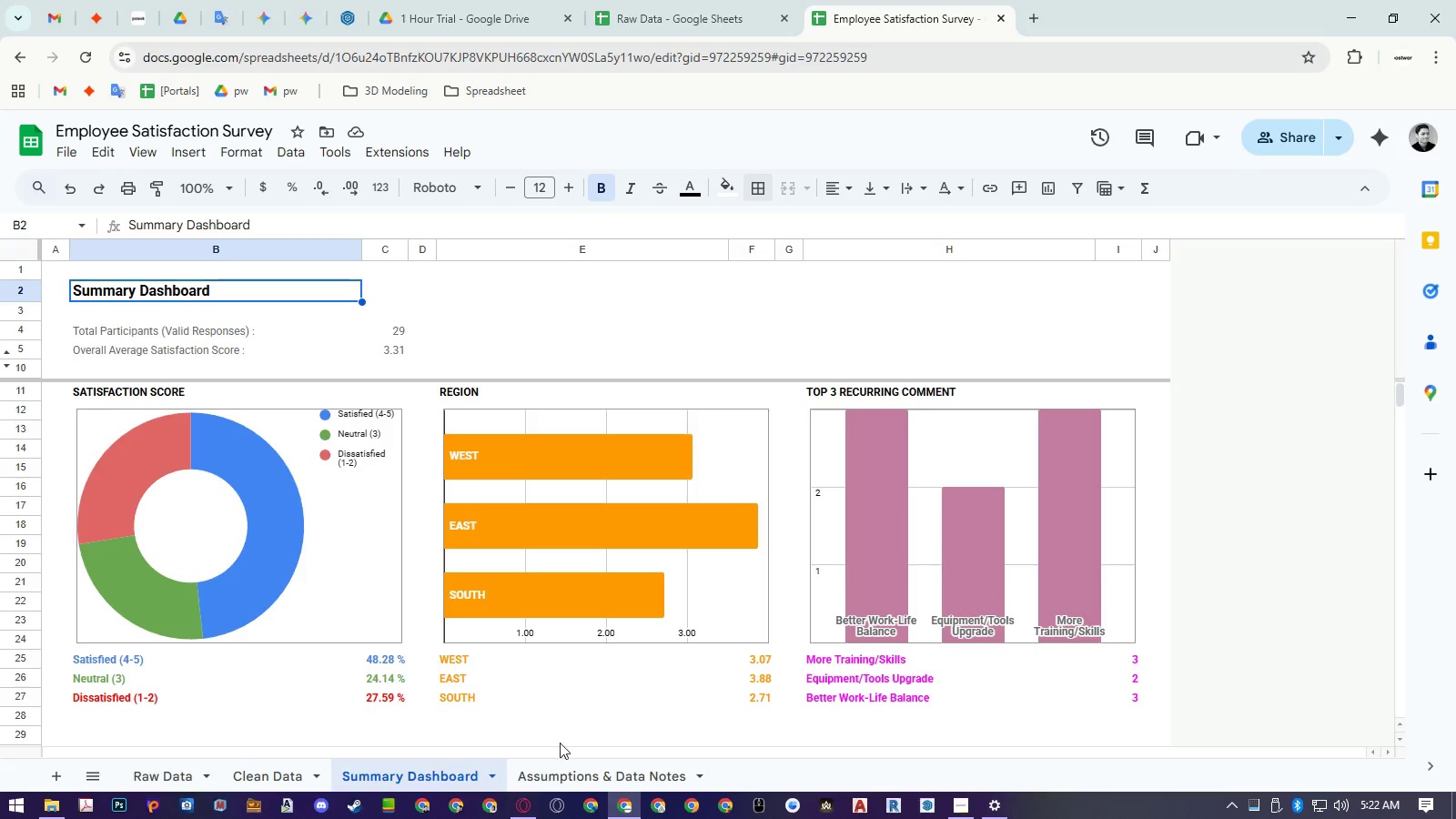 
left_click([559, 784])
 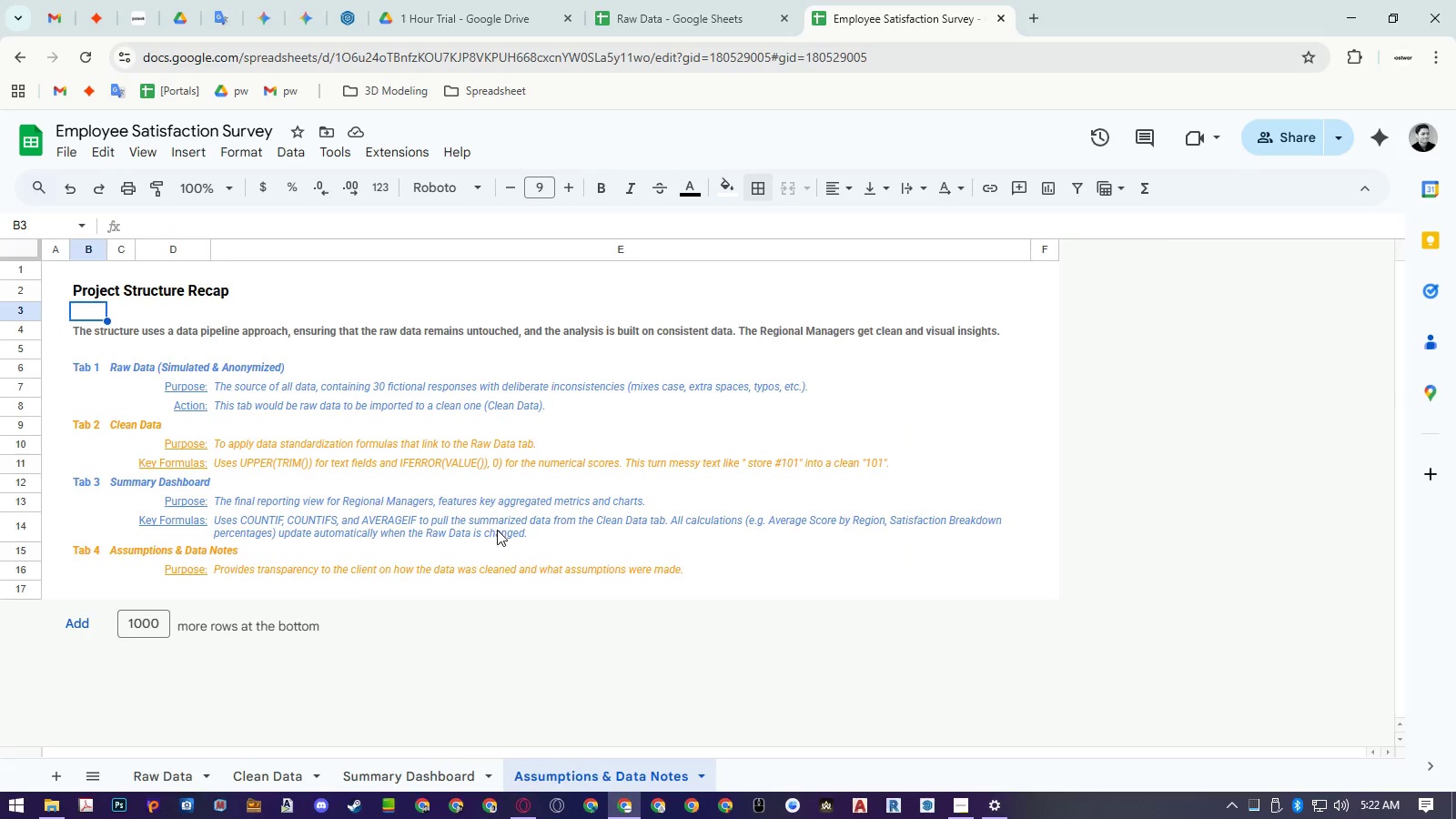 
wait(10.33)
 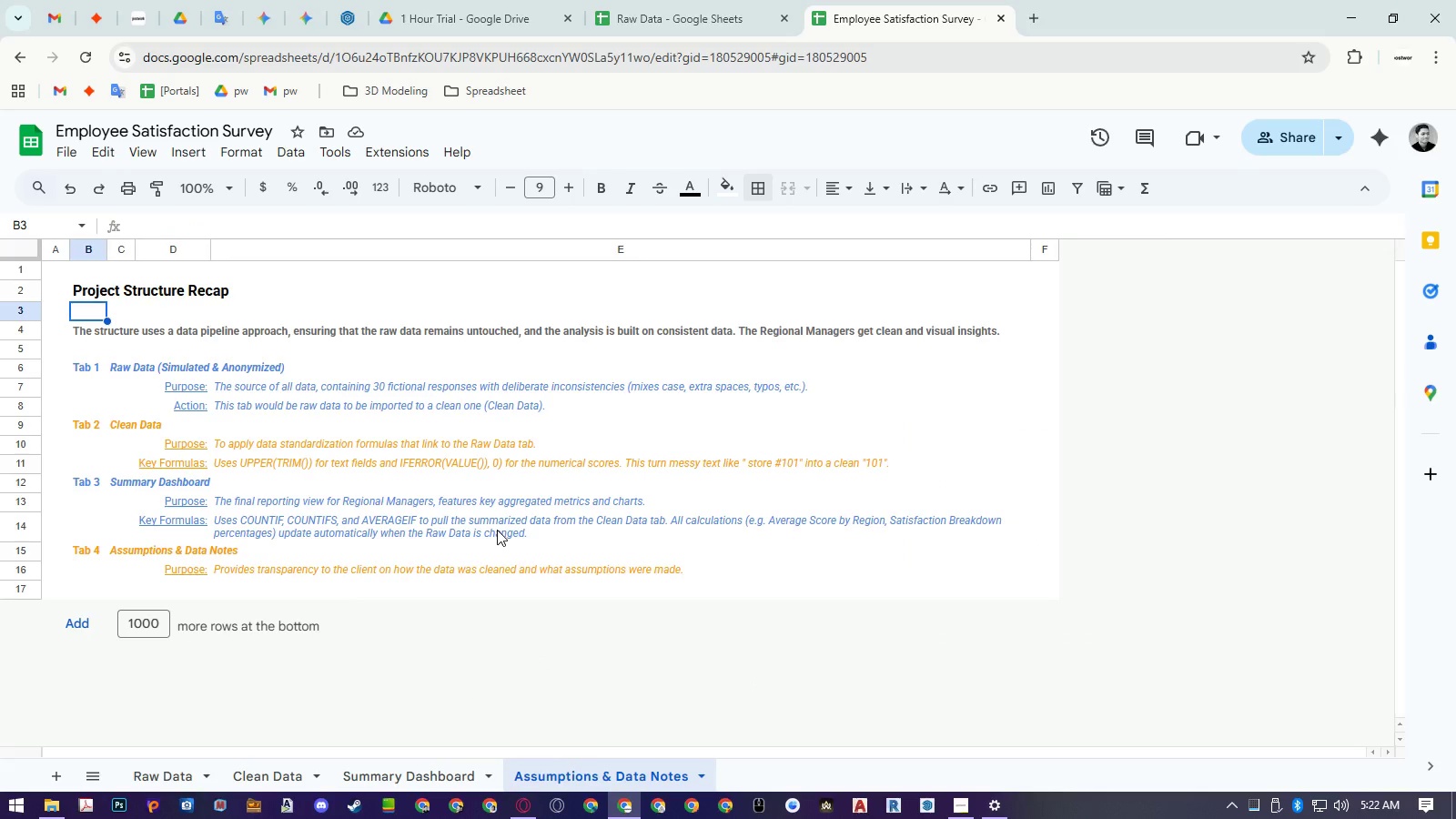 
left_click([69, 153])
 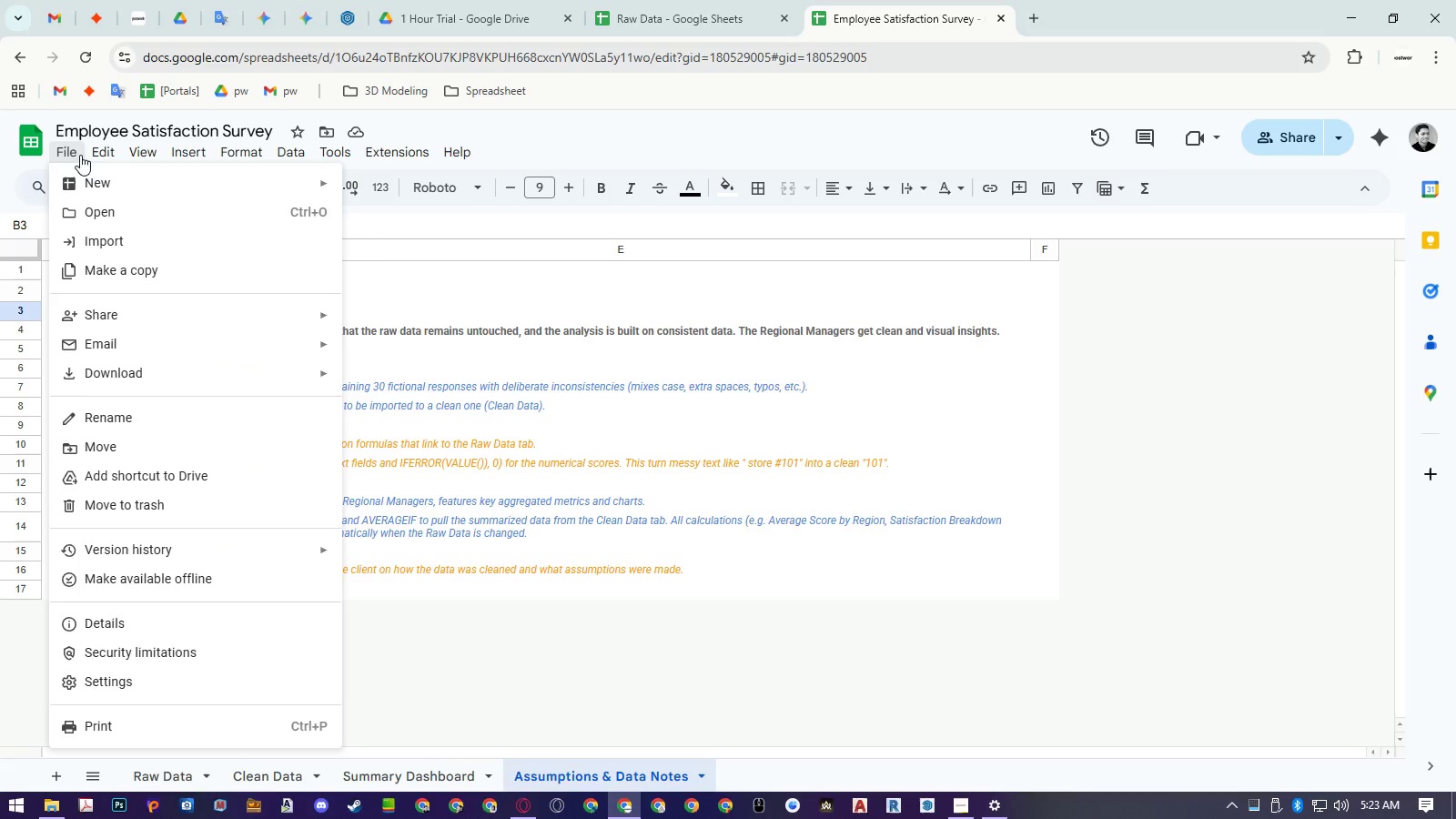 
left_click([1261, 140])
 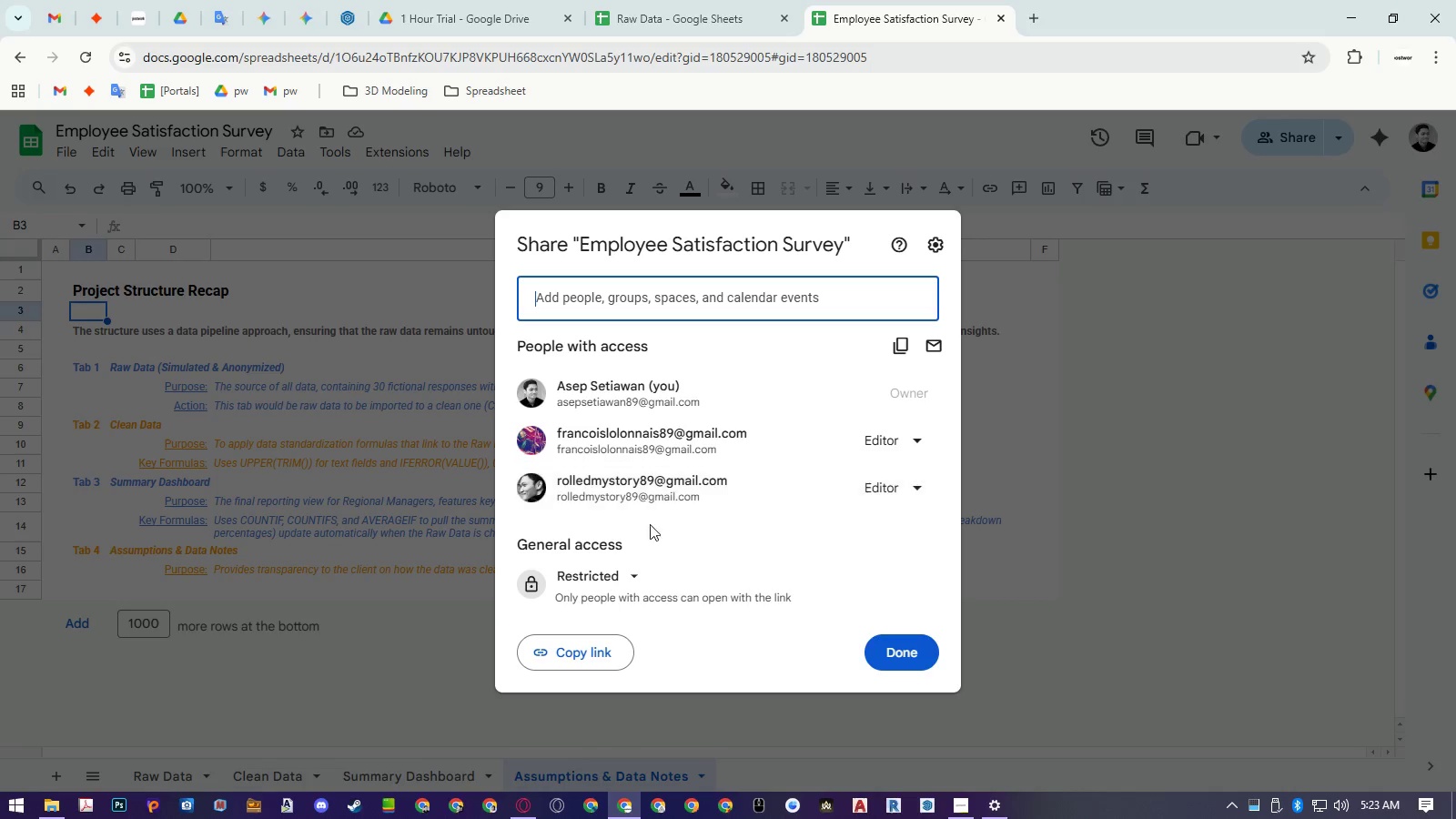 
left_click([629, 577])
 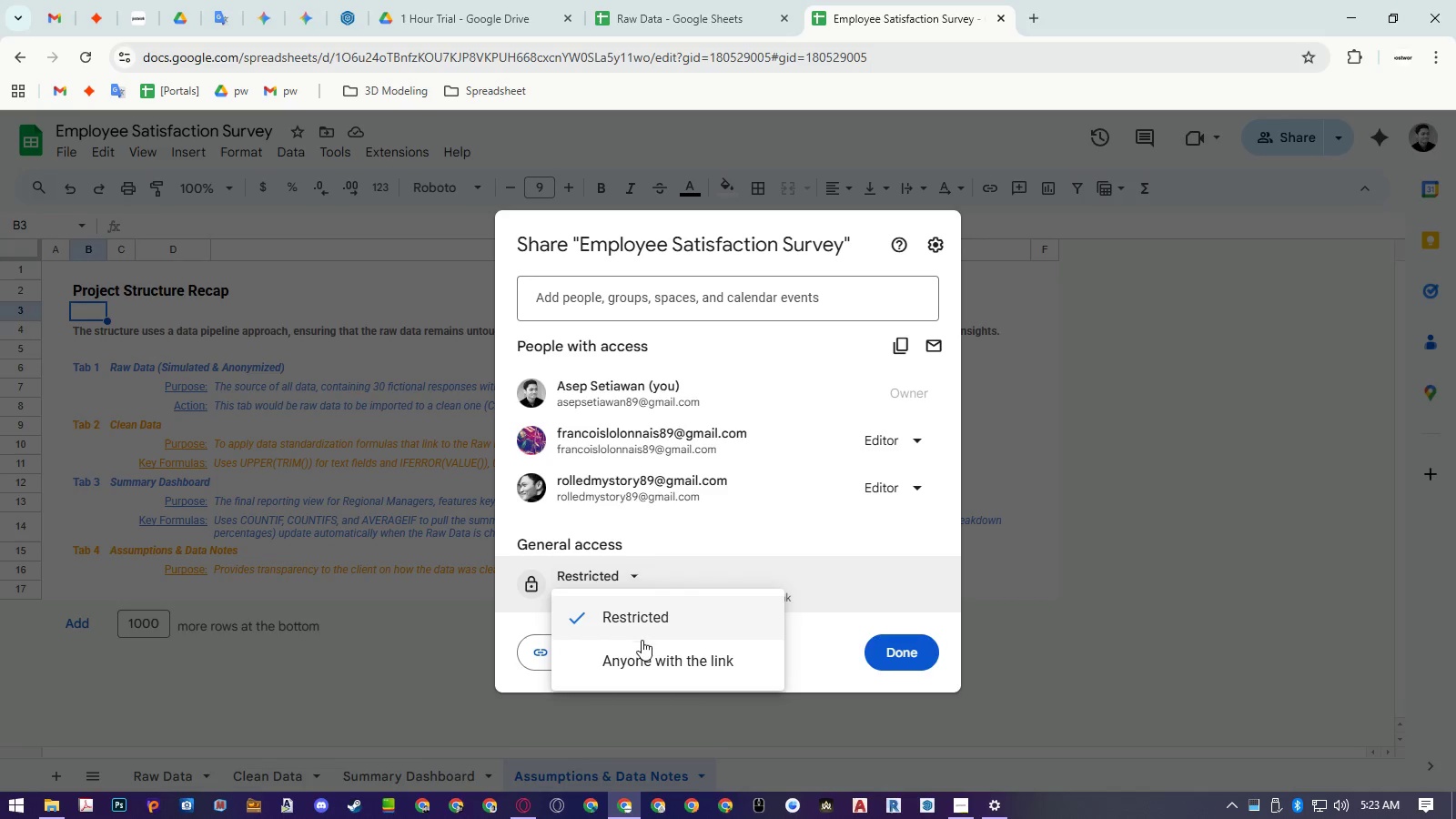 
left_click([642, 649])
 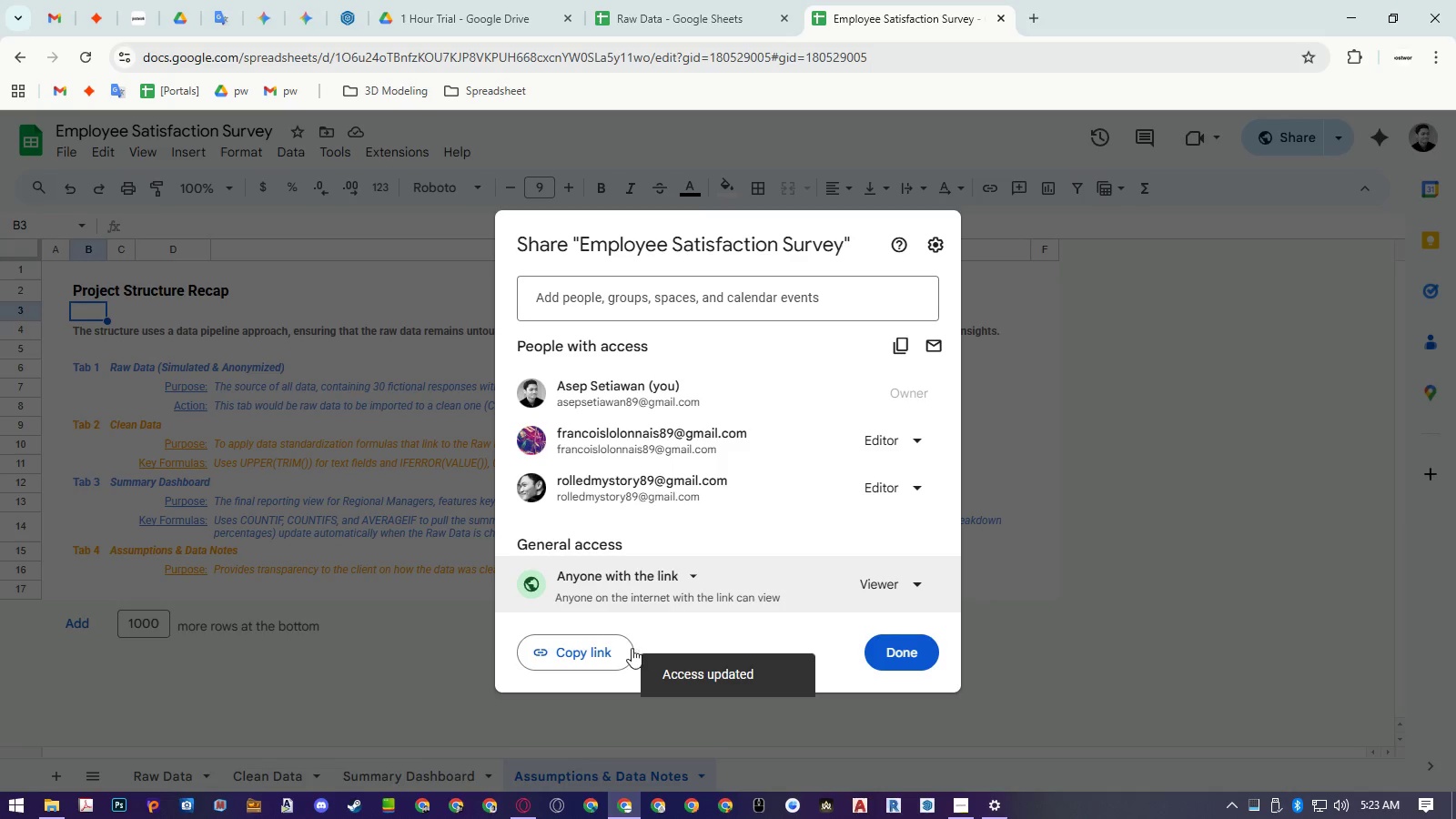 
left_click([578, 651])
 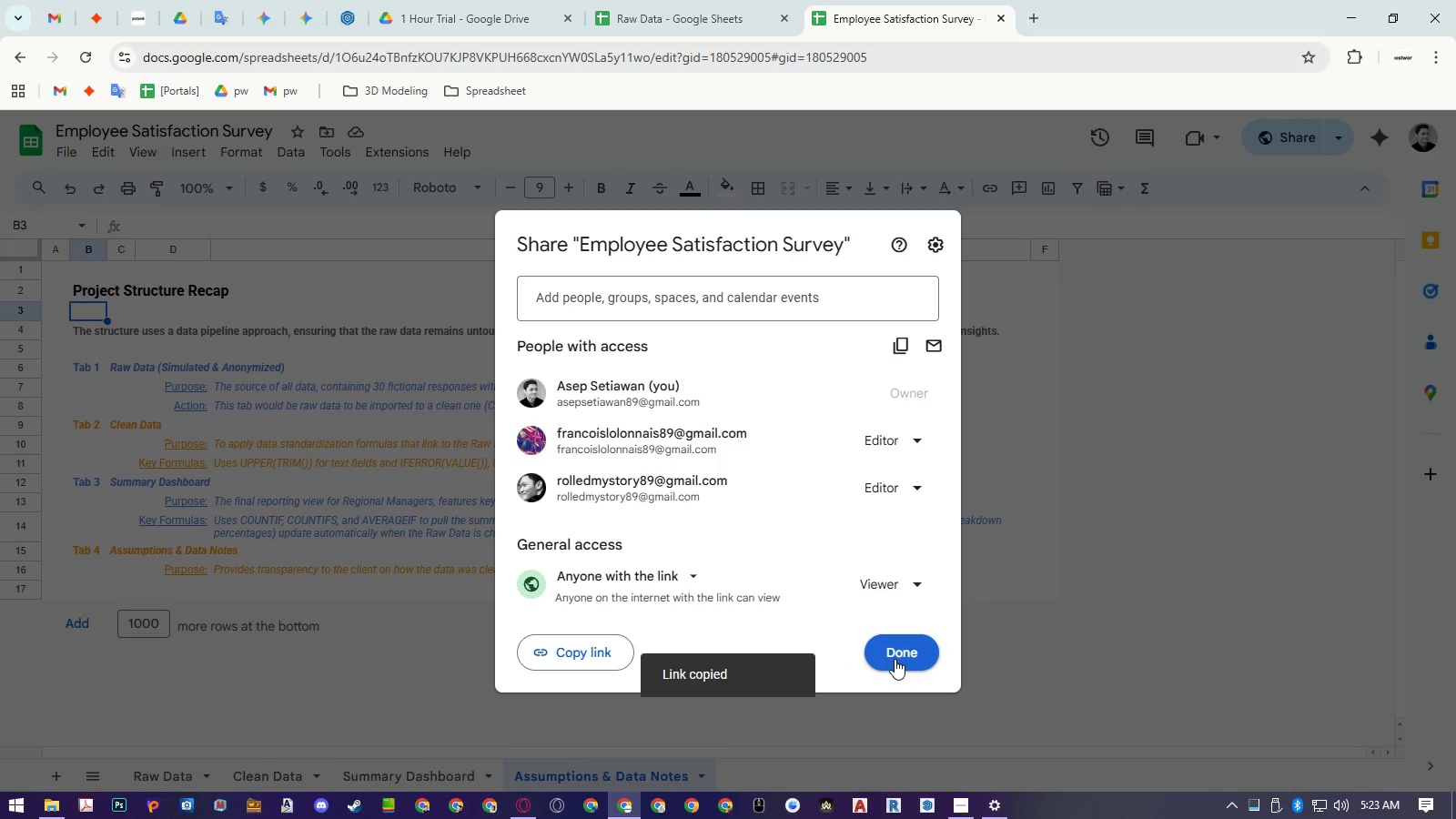 
left_click([895, 659])
 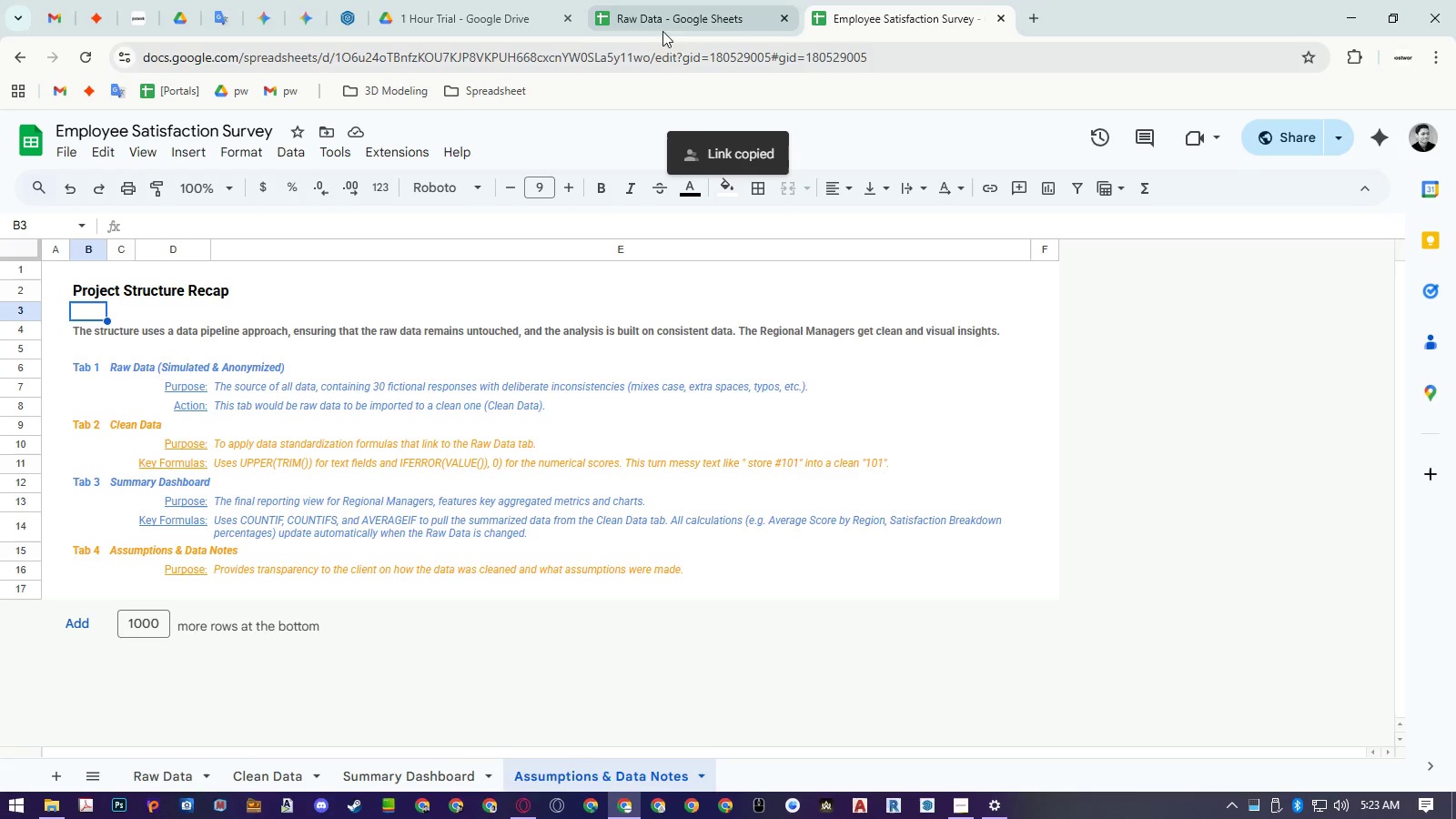 
left_click([662, 25])
 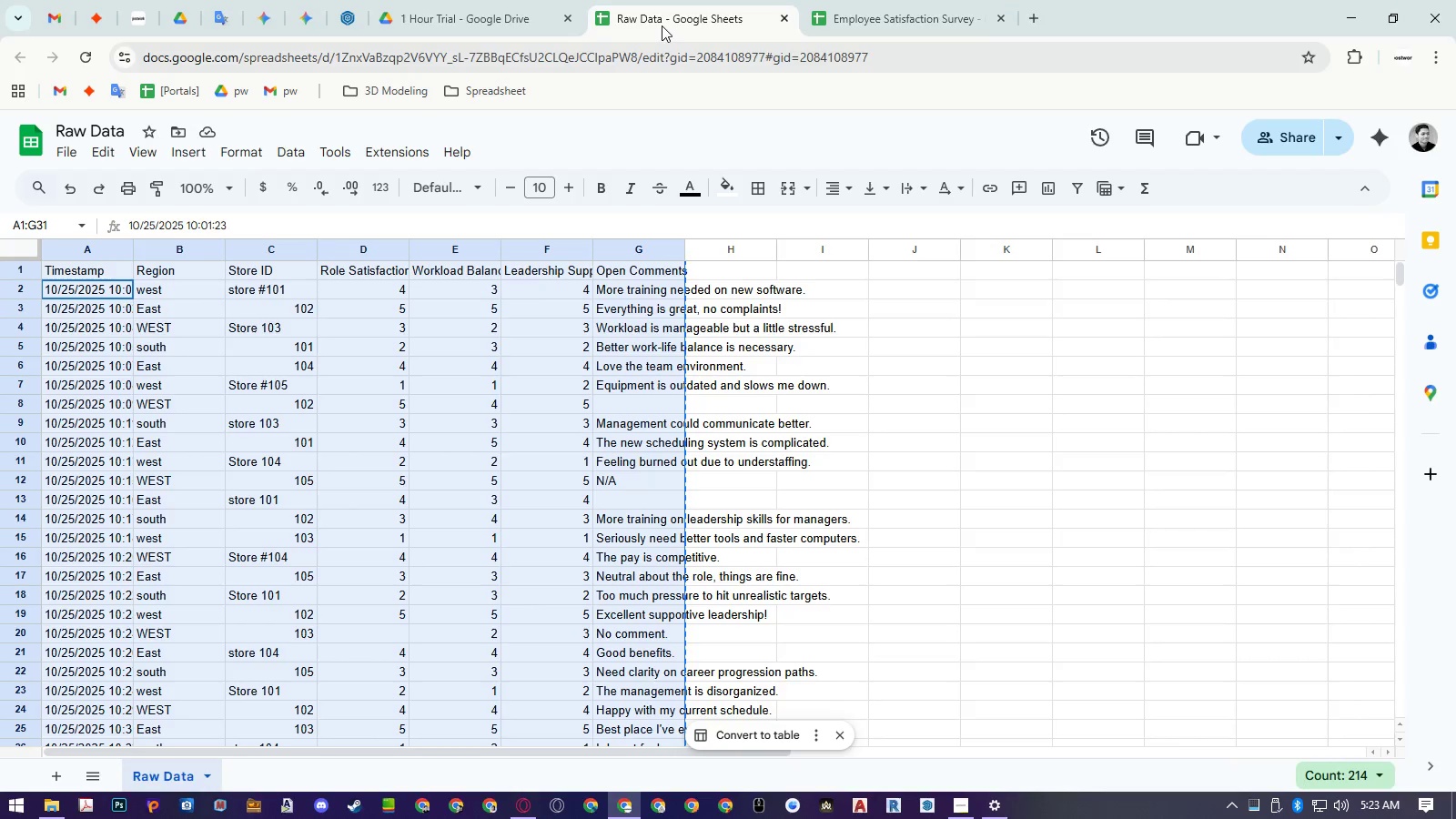 
middle_click([662, 25])
 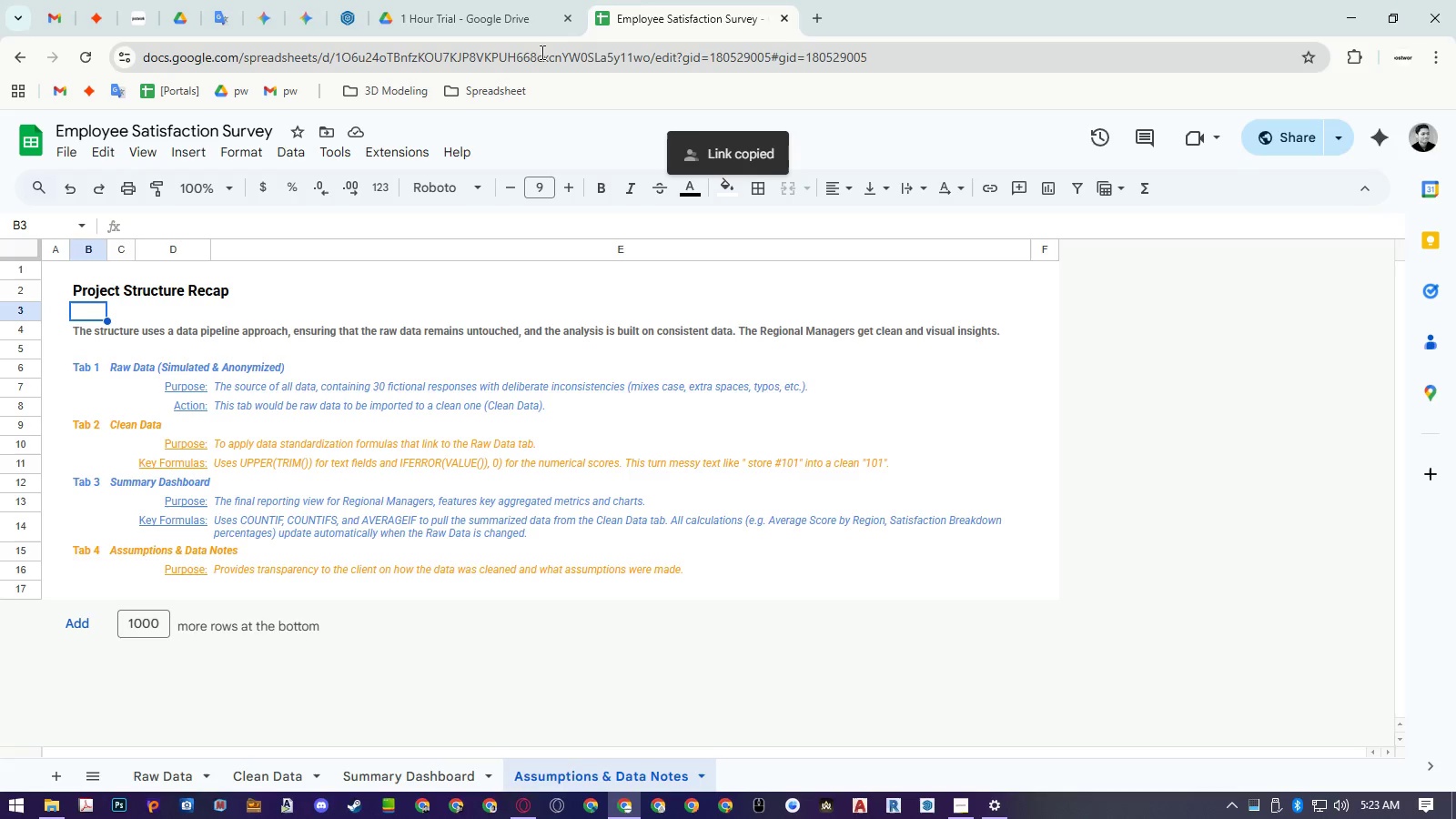 
left_click([502, 18])
 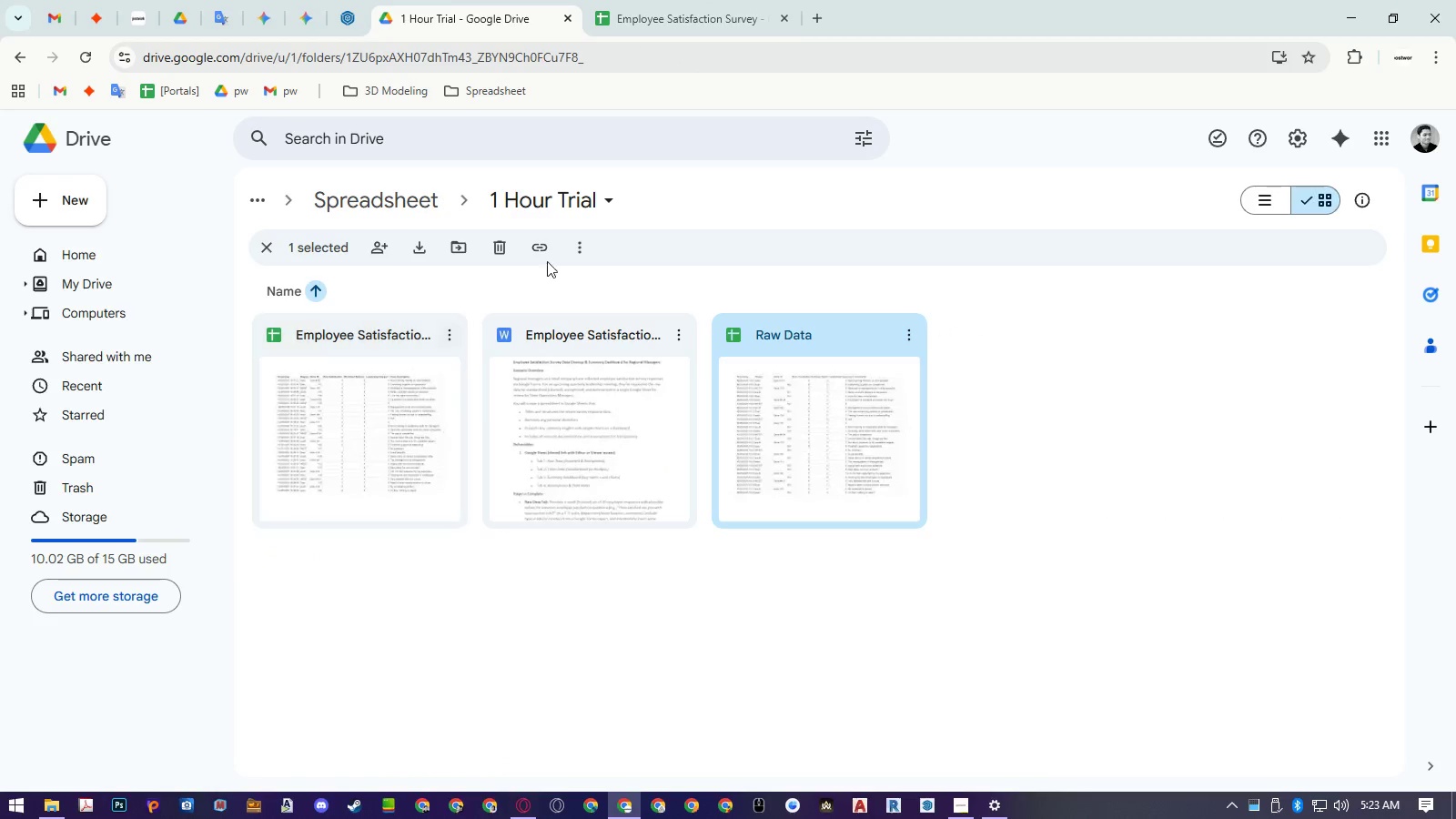 
left_click([714, 23])
 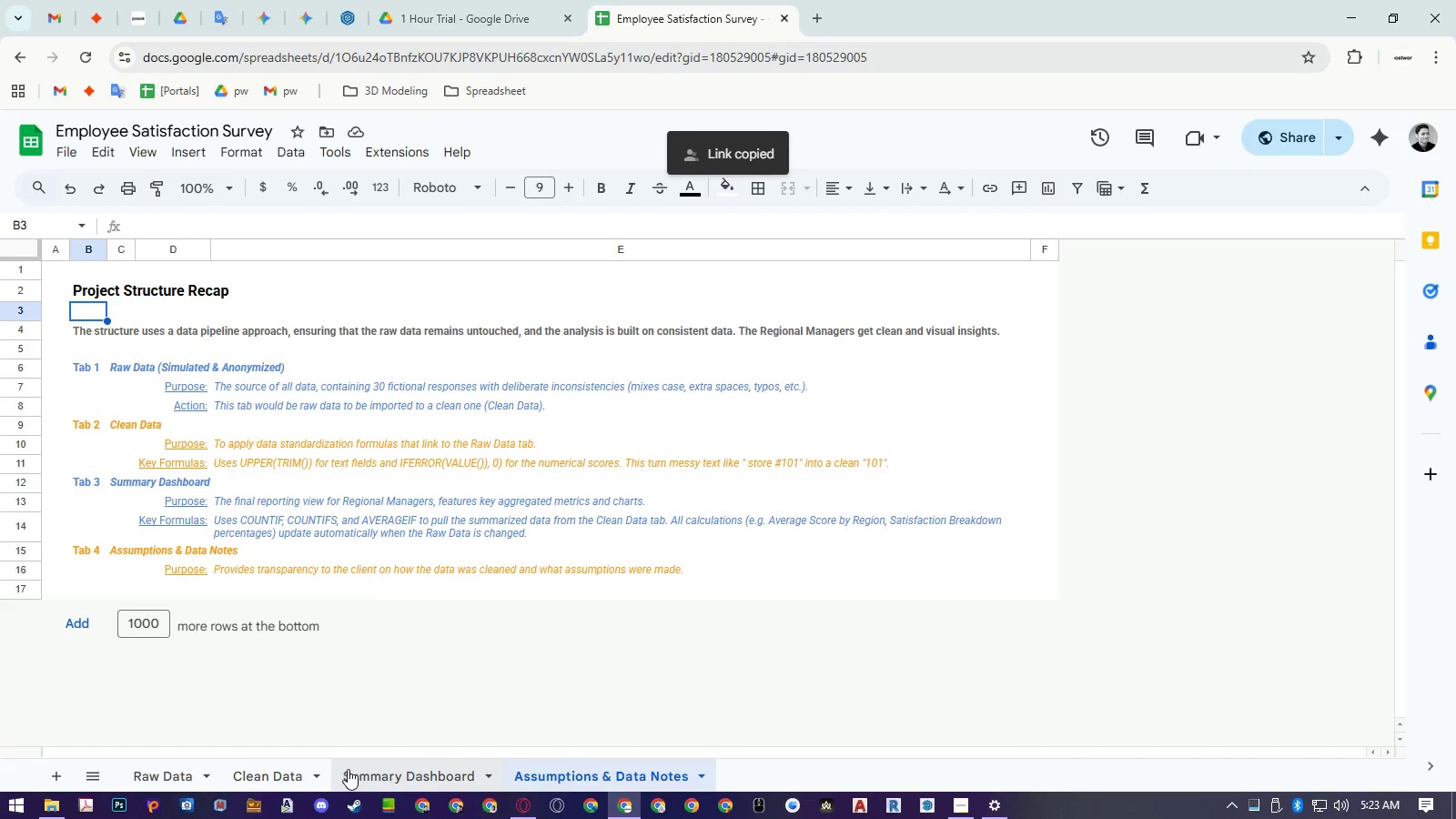 